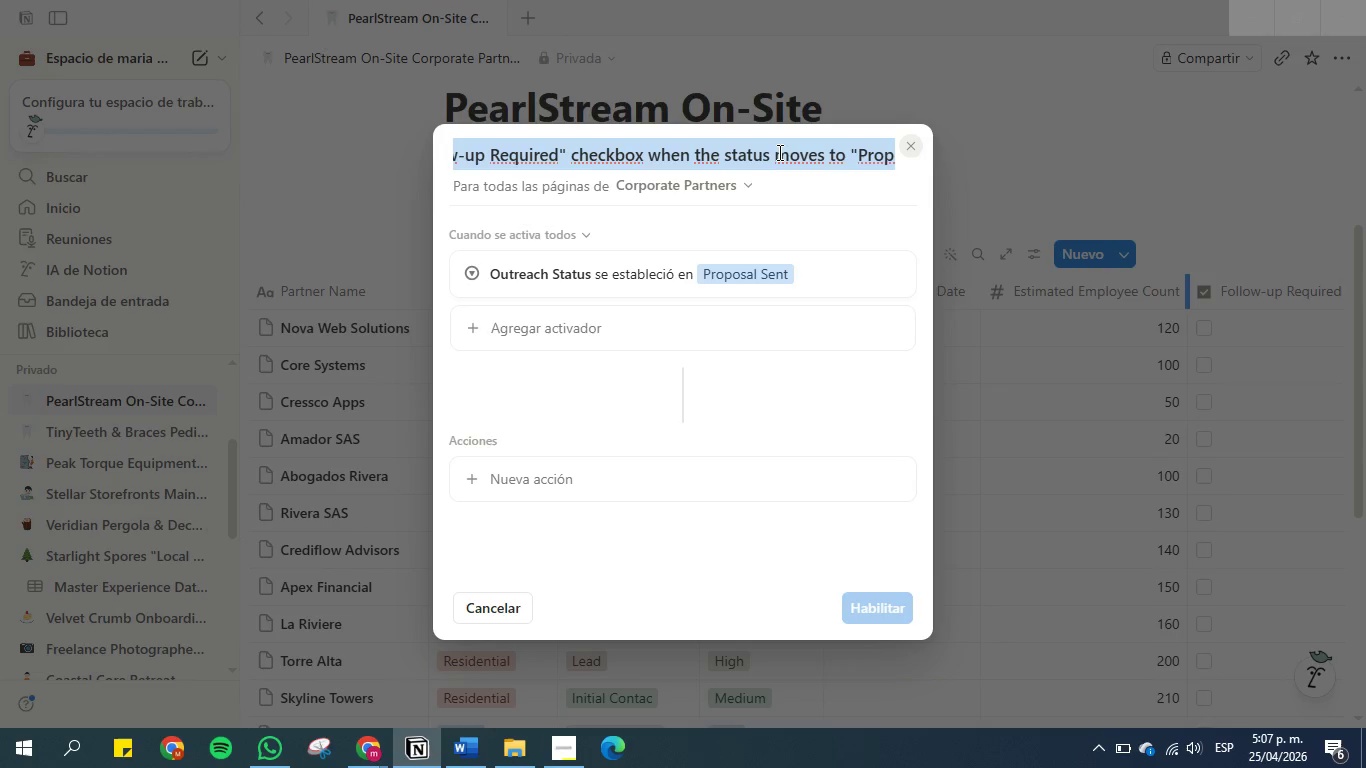 
key(Control+C)
 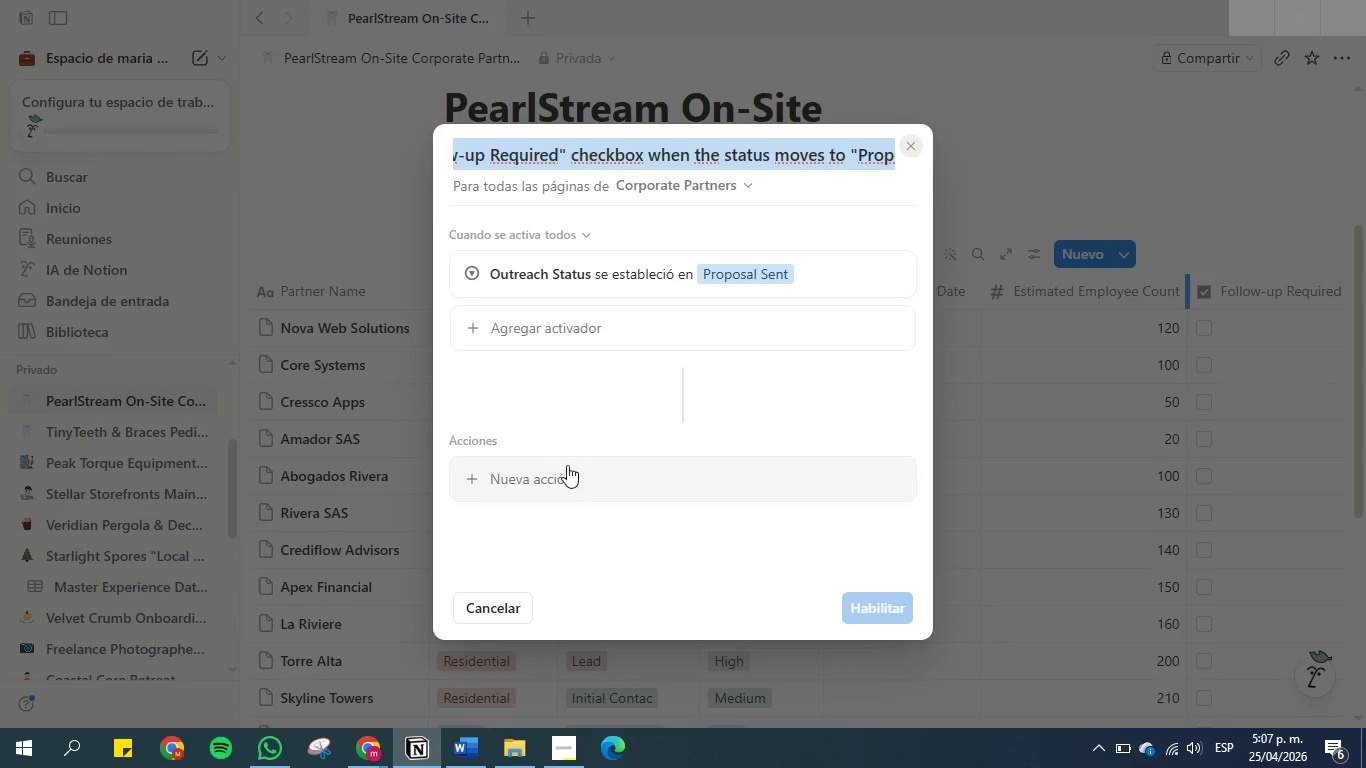 
left_click([538, 465])
 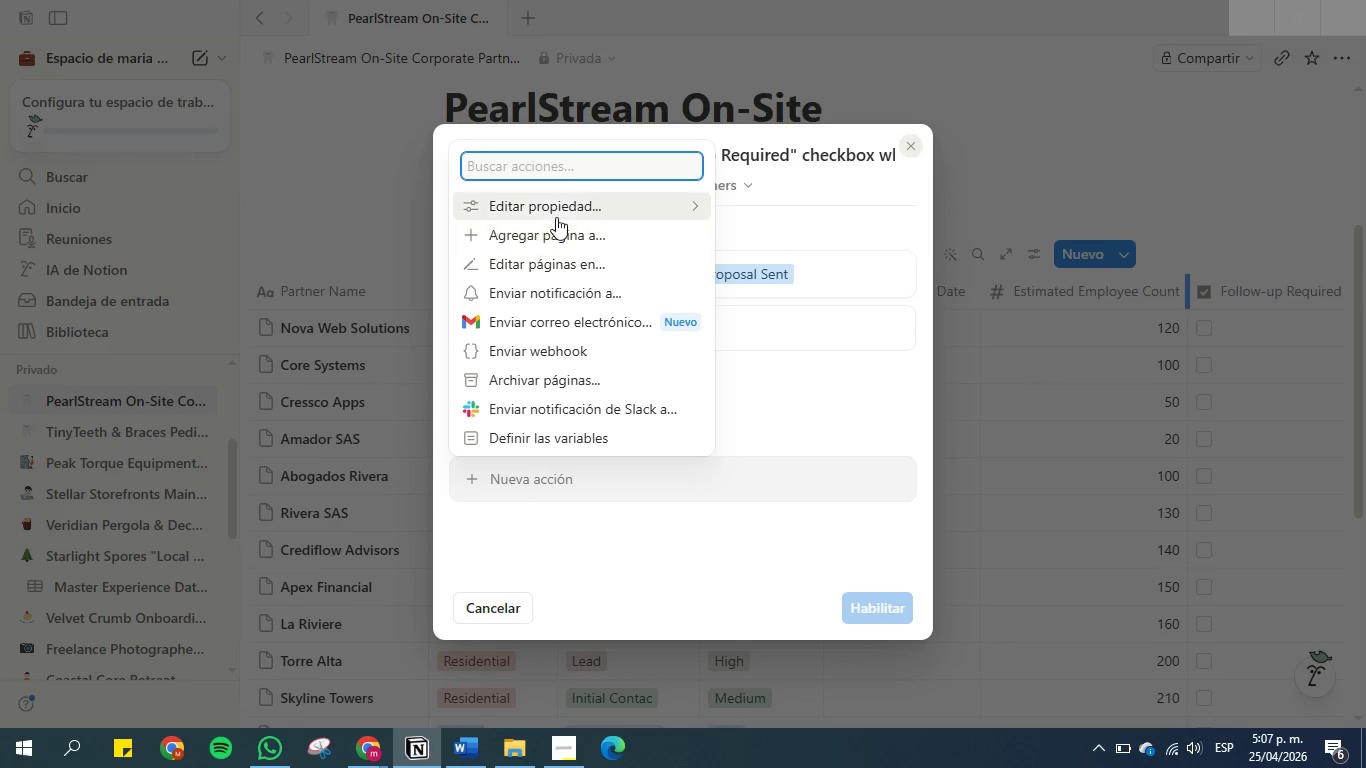 
left_click([556, 211])
 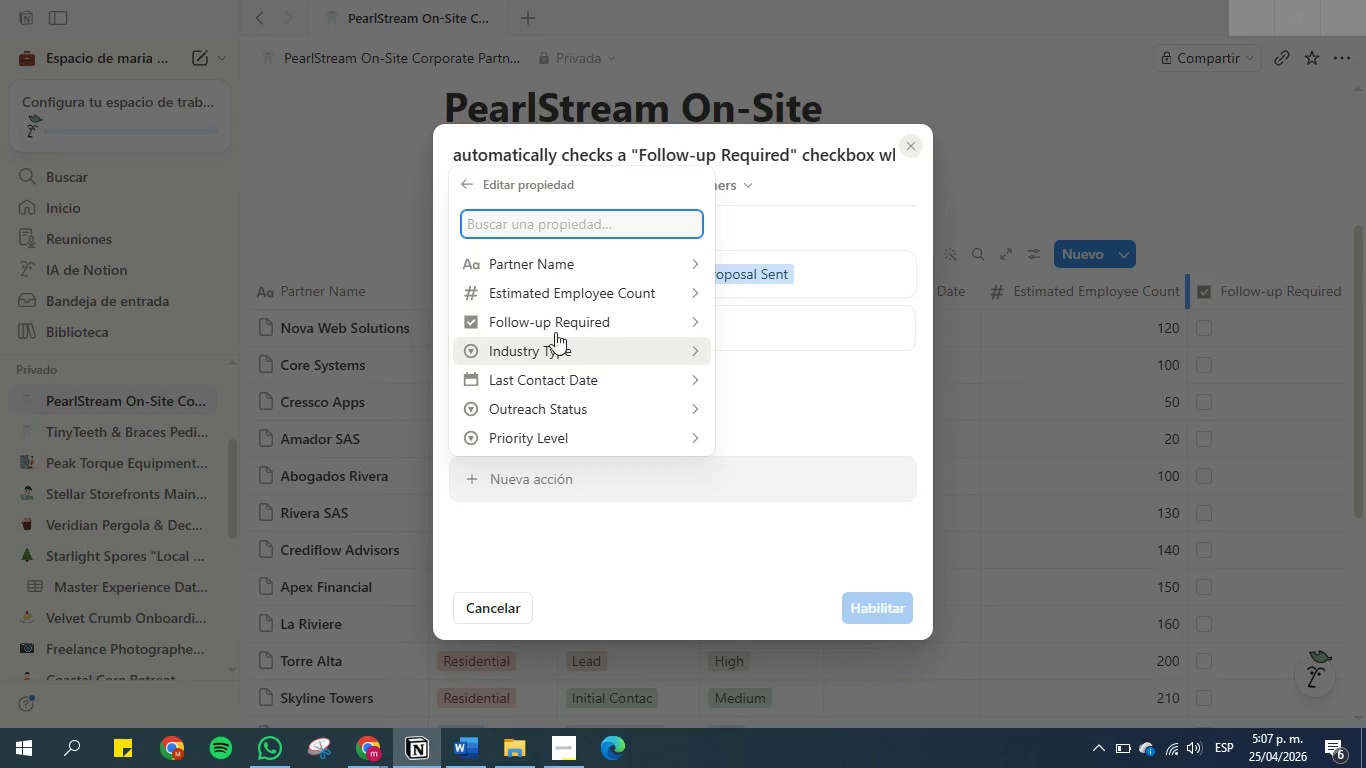 
left_click([556, 315])
 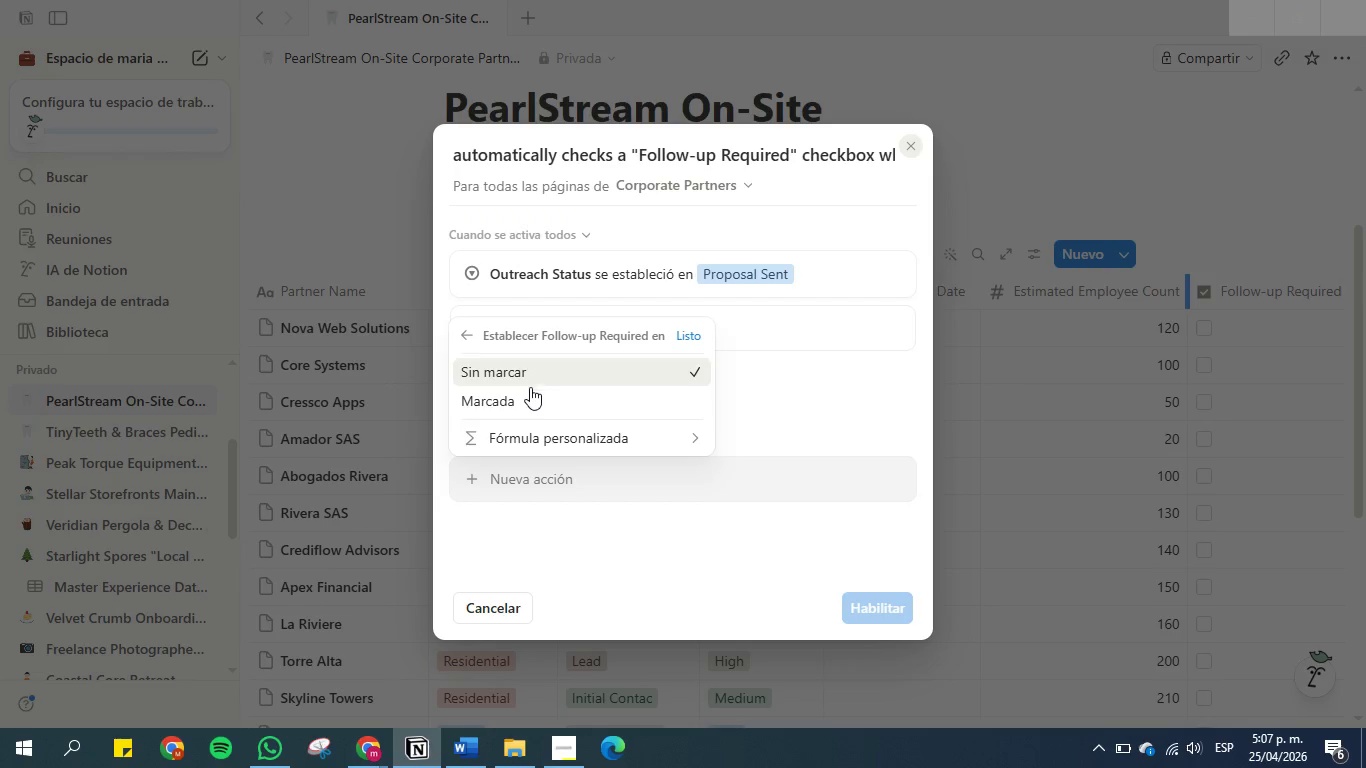 
left_click([530, 399])
 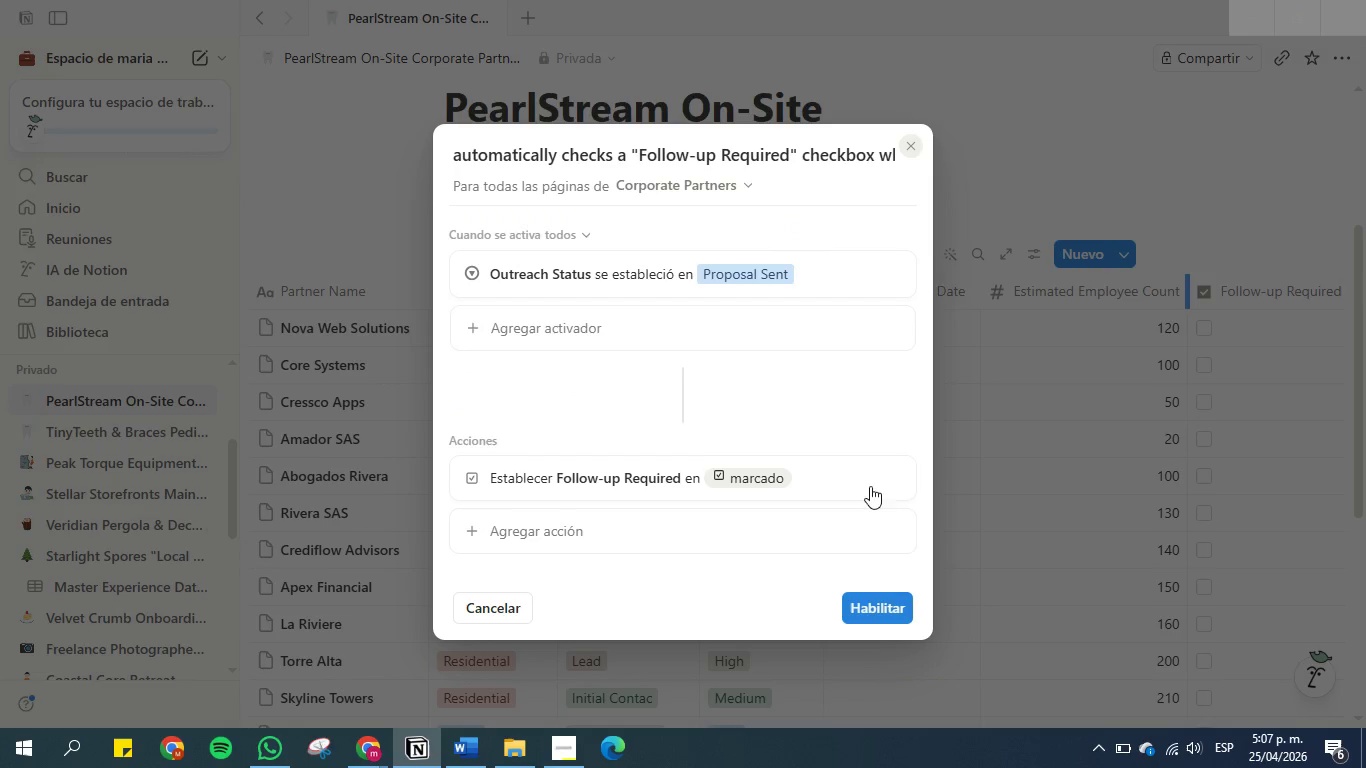 
left_click([813, 151])
 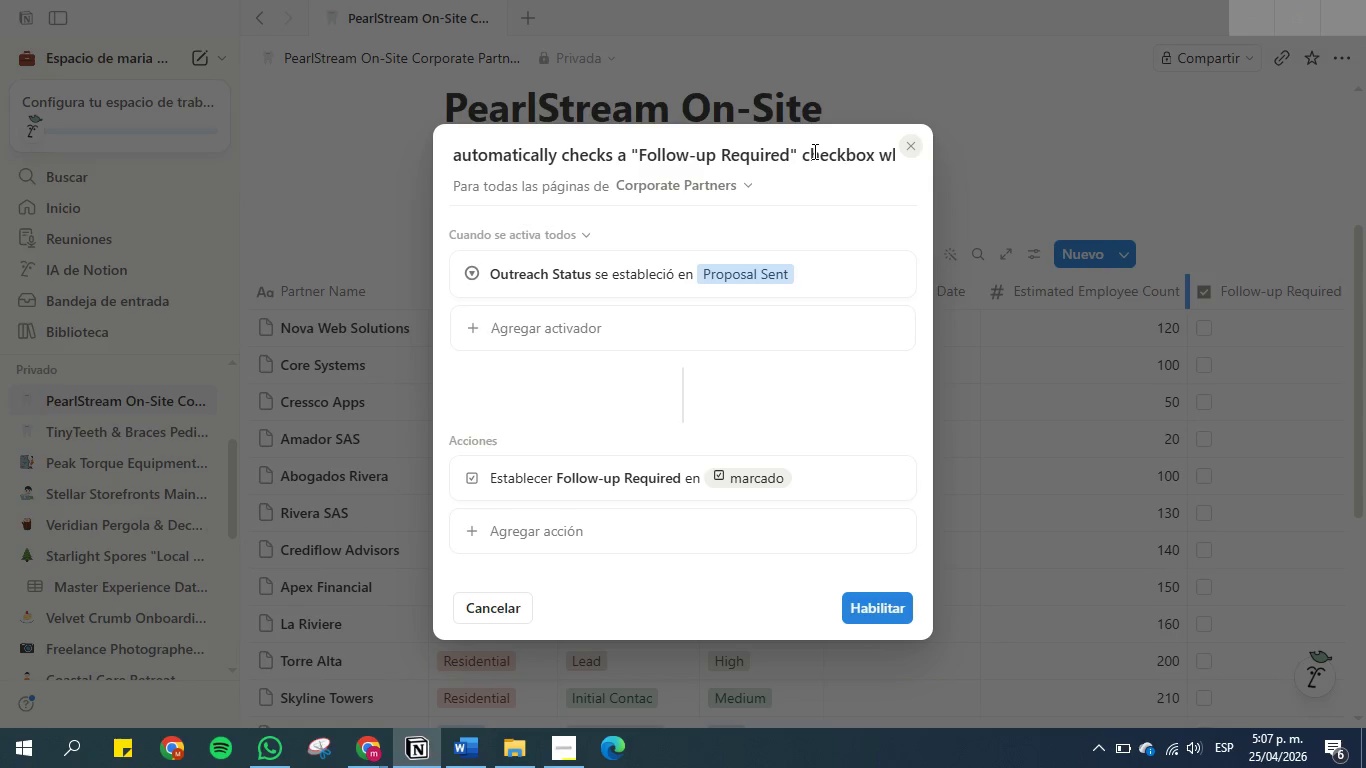 
hold_key(key=ArrowRight, duration=1.53)
 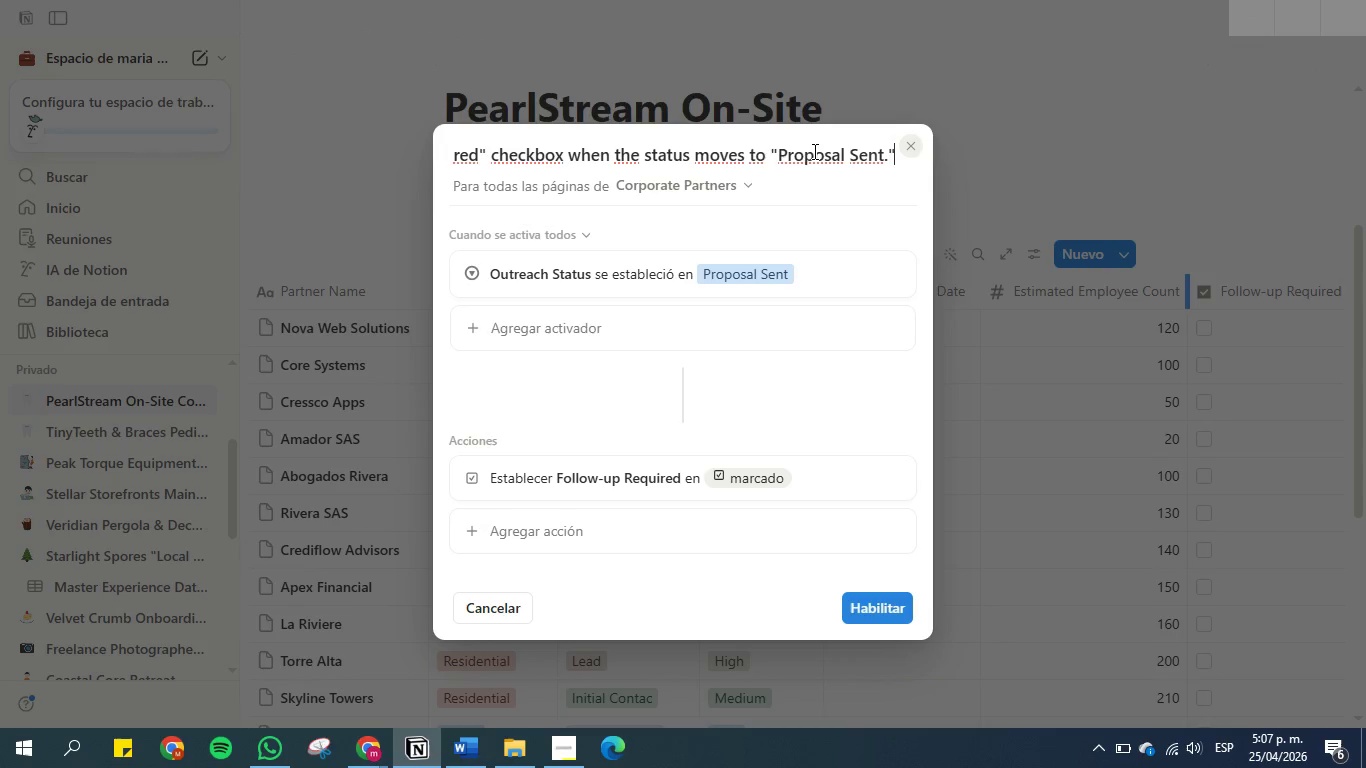 
hold_key(key=ArrowRight, duration=1.06)
 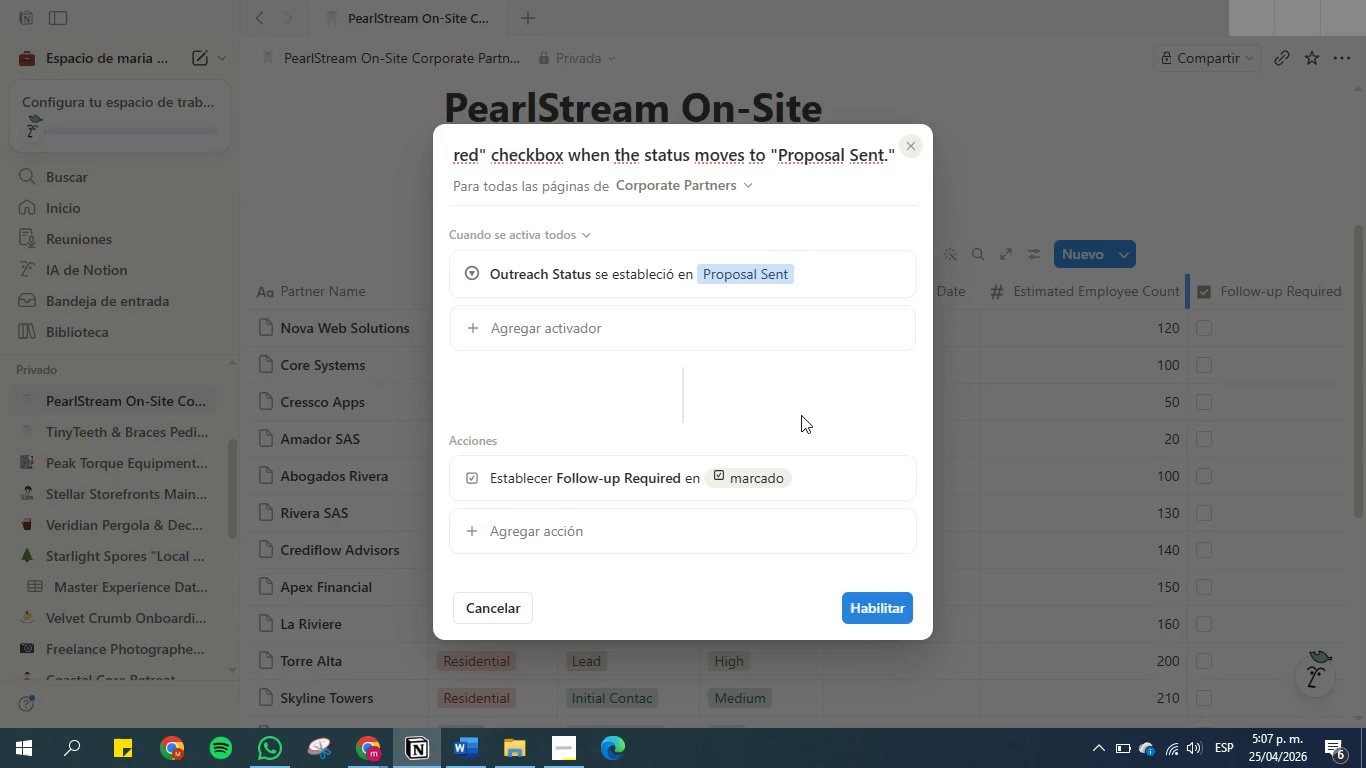 
wait(8.27)
 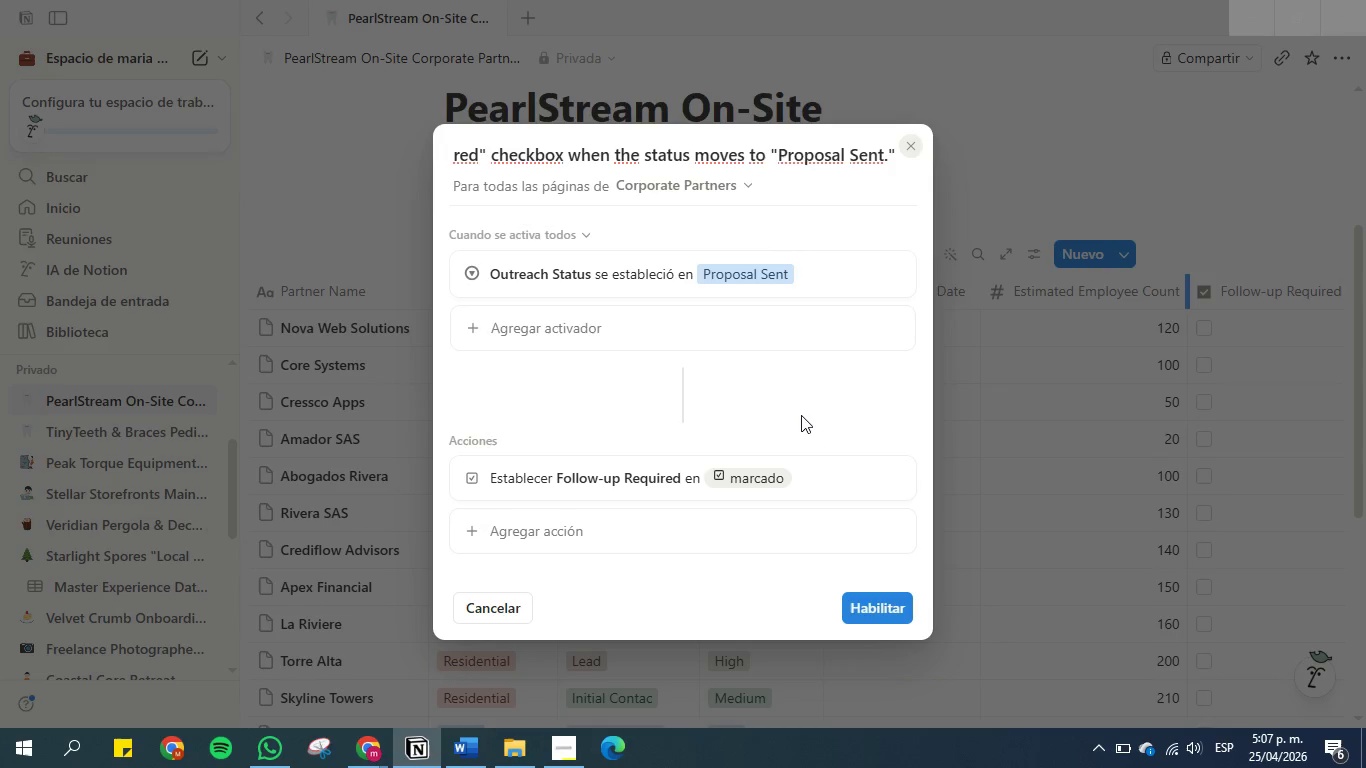 
left_click([107, 52])
 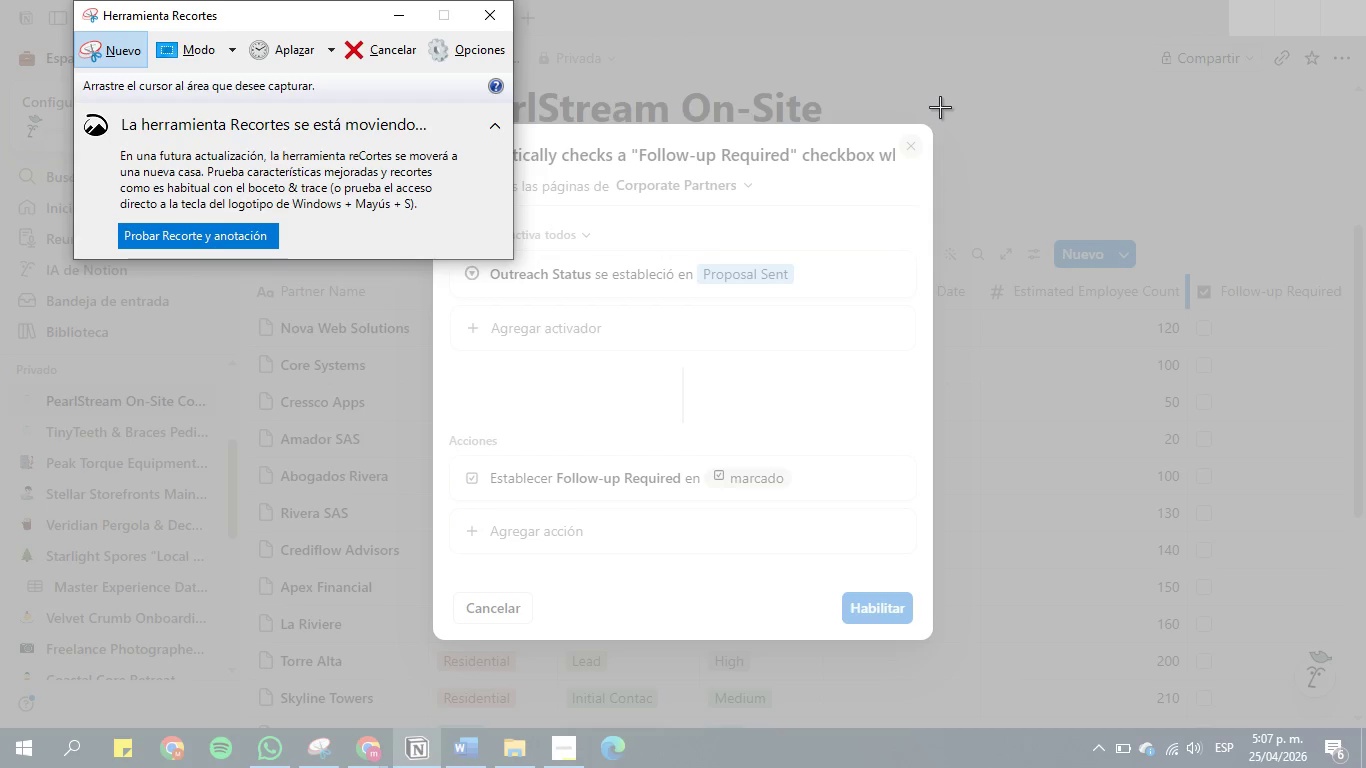 
left_click_drag(start_coordinate=[940, 107], to_coordinate=[419, 649])
 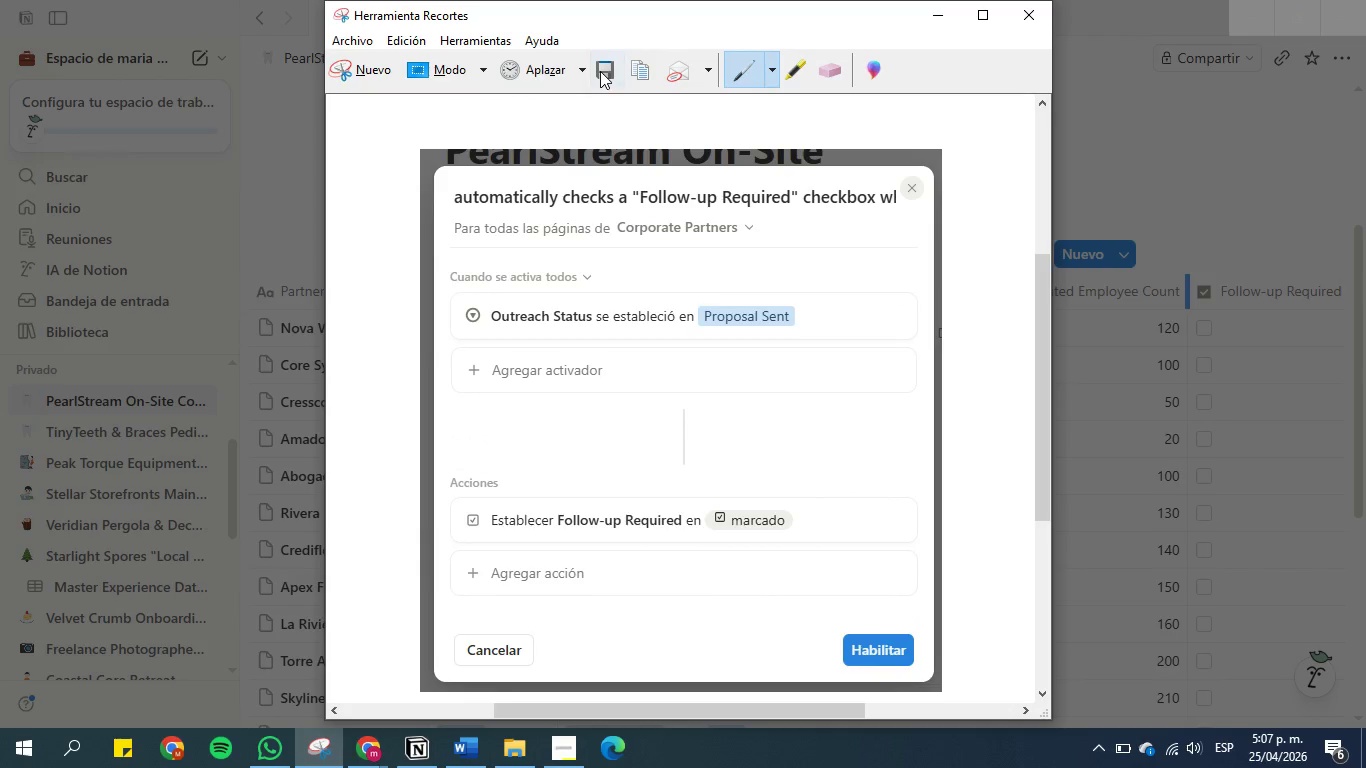 
left_click([602, 70])
 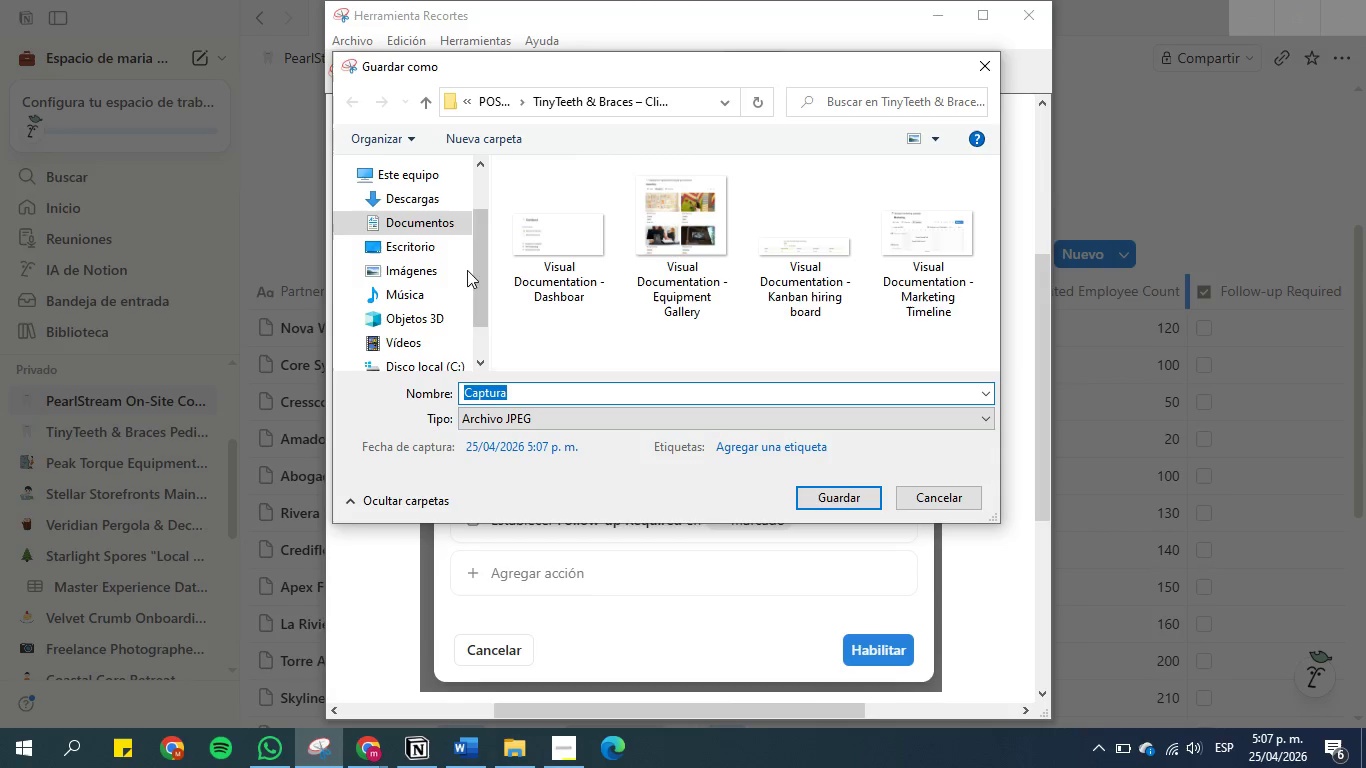 
left_click([489, 96])
 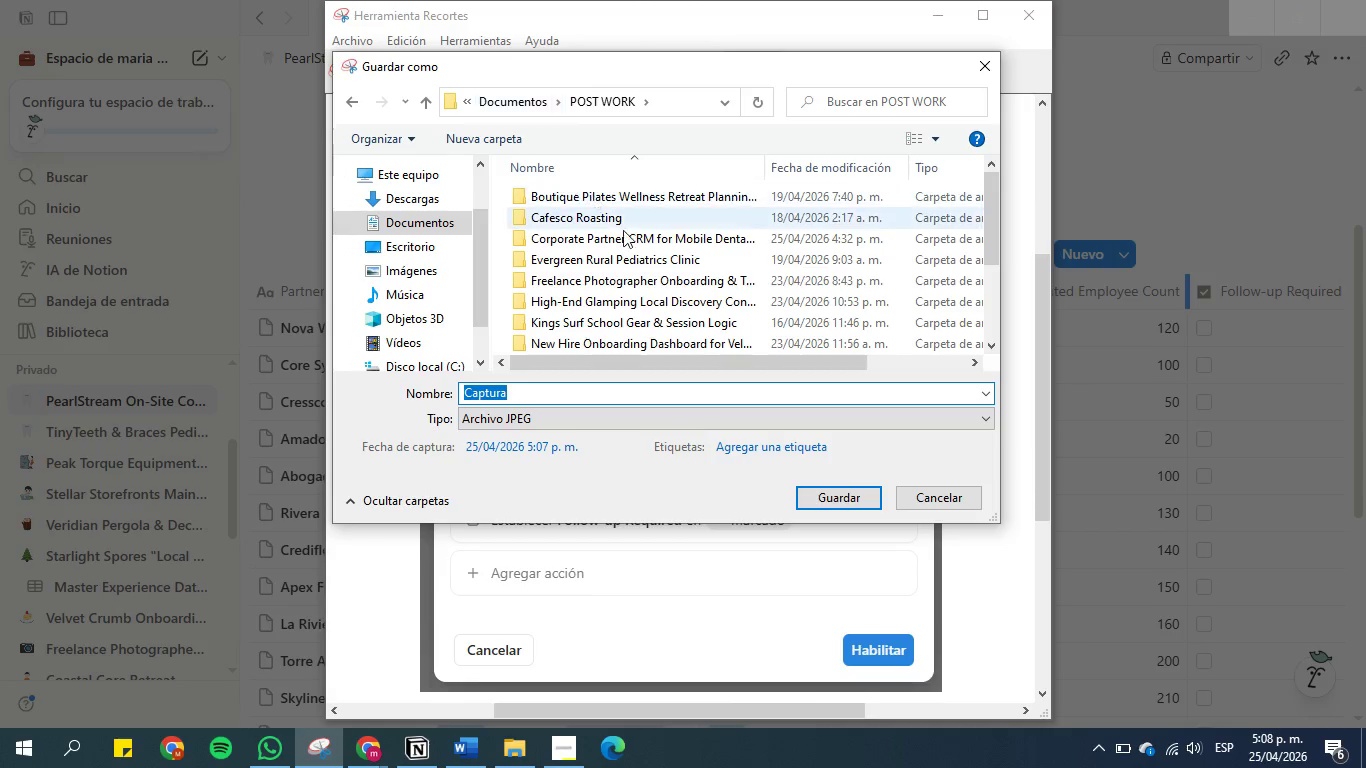 
scroll: coordinate [642, 284], scroll_direction: down, amount: 5.0
 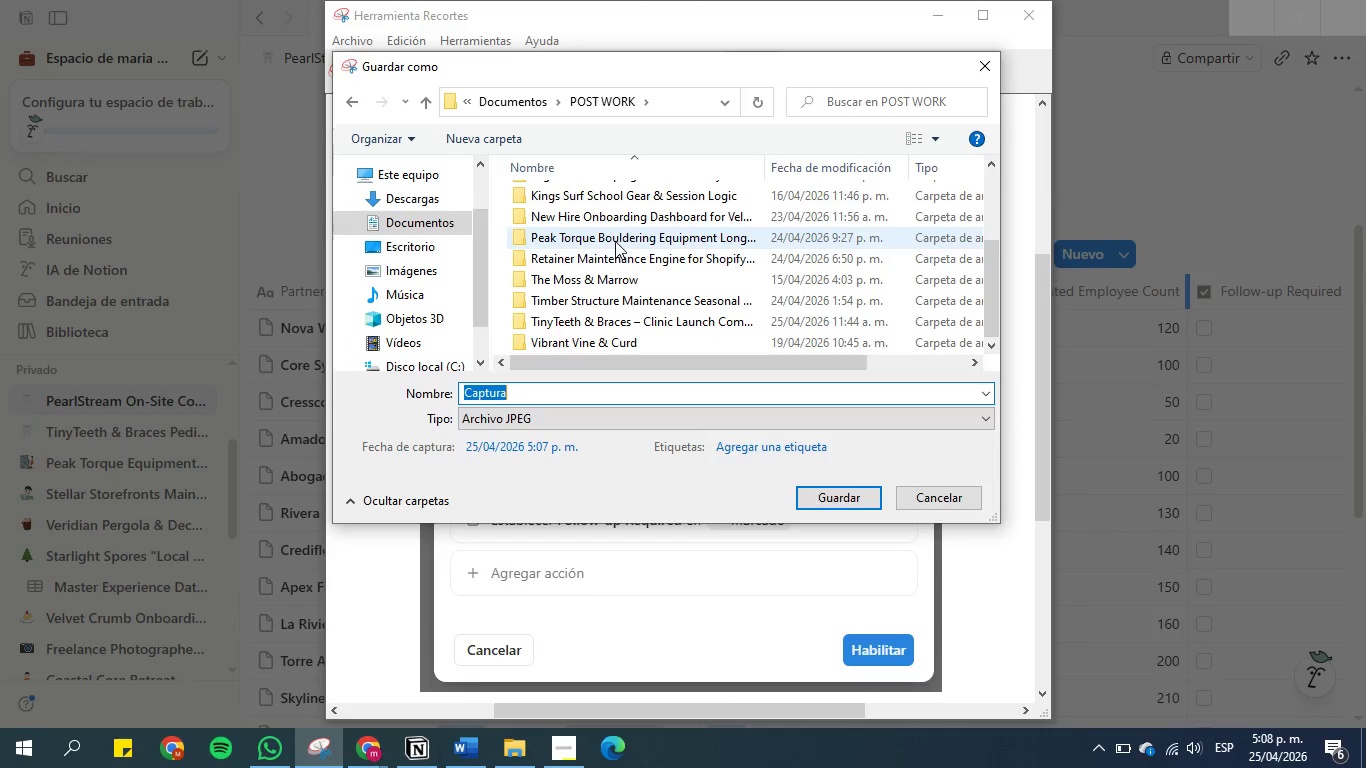 
scroll: coordinate [615, 238], scroll_direction: up, amount: 3.0
 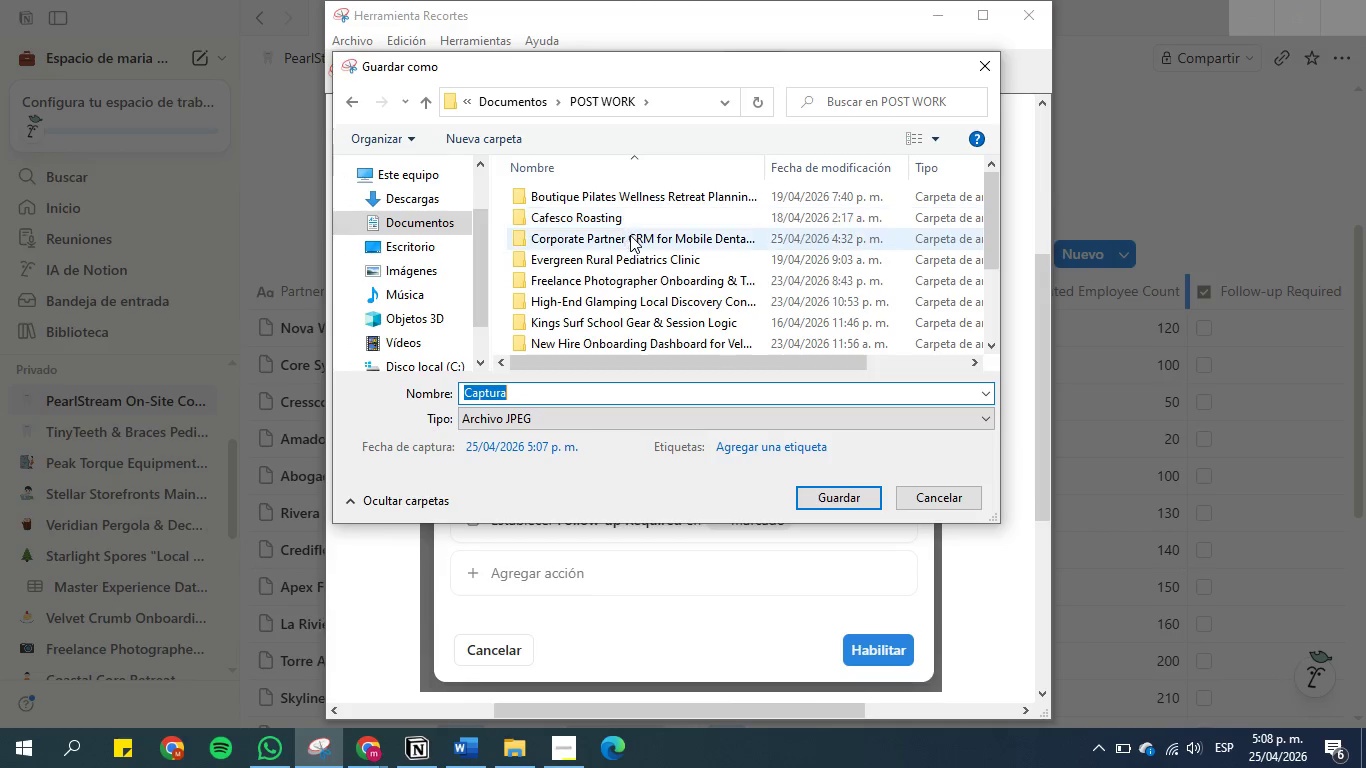 
double_click([630, 235])
 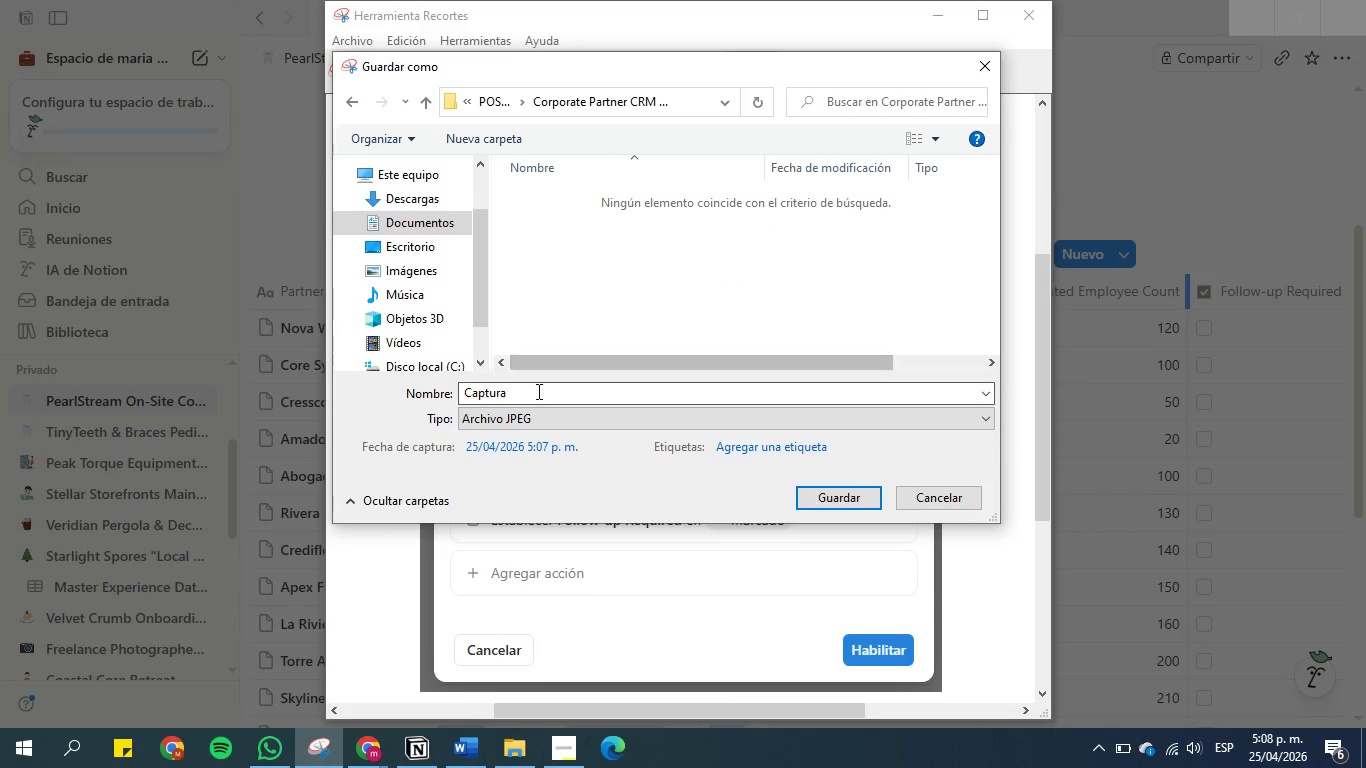 
double_click([537, 391])
 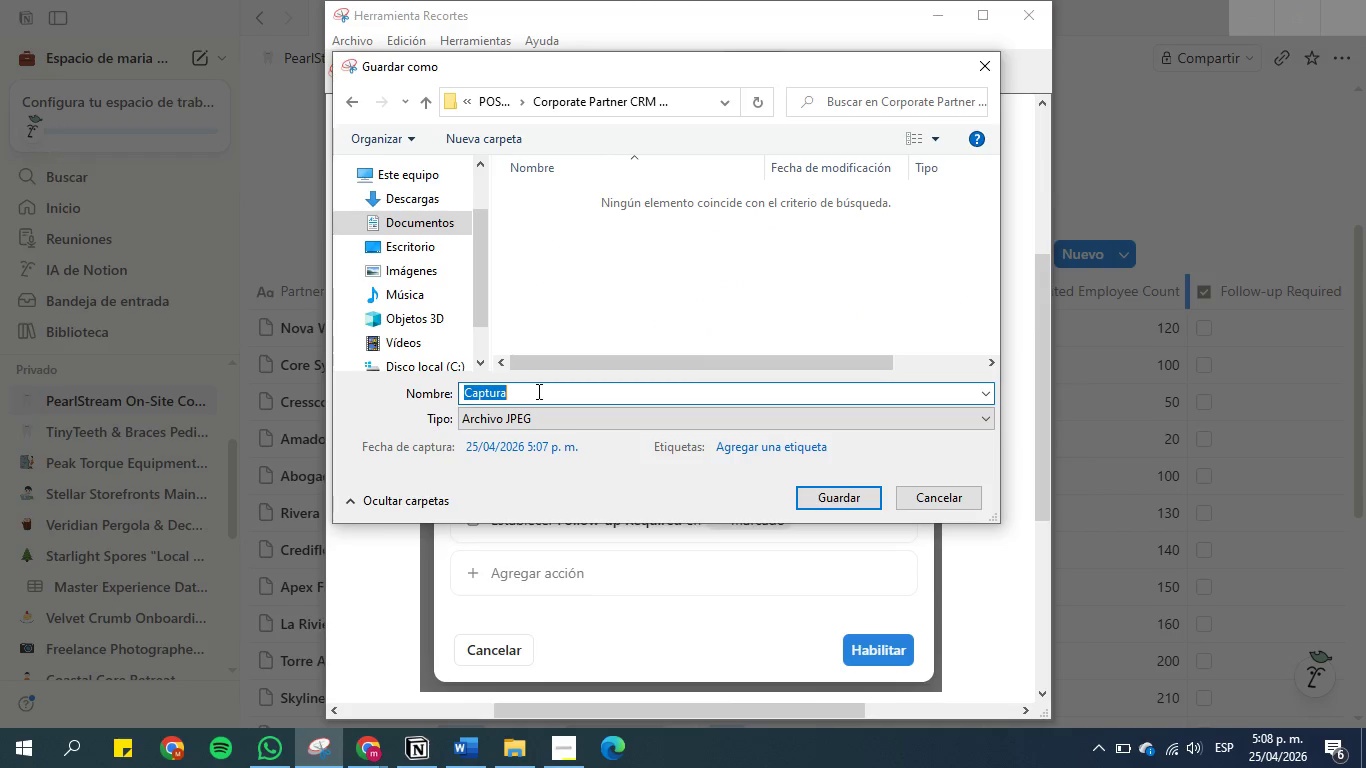 
triple_click([537, 391])
 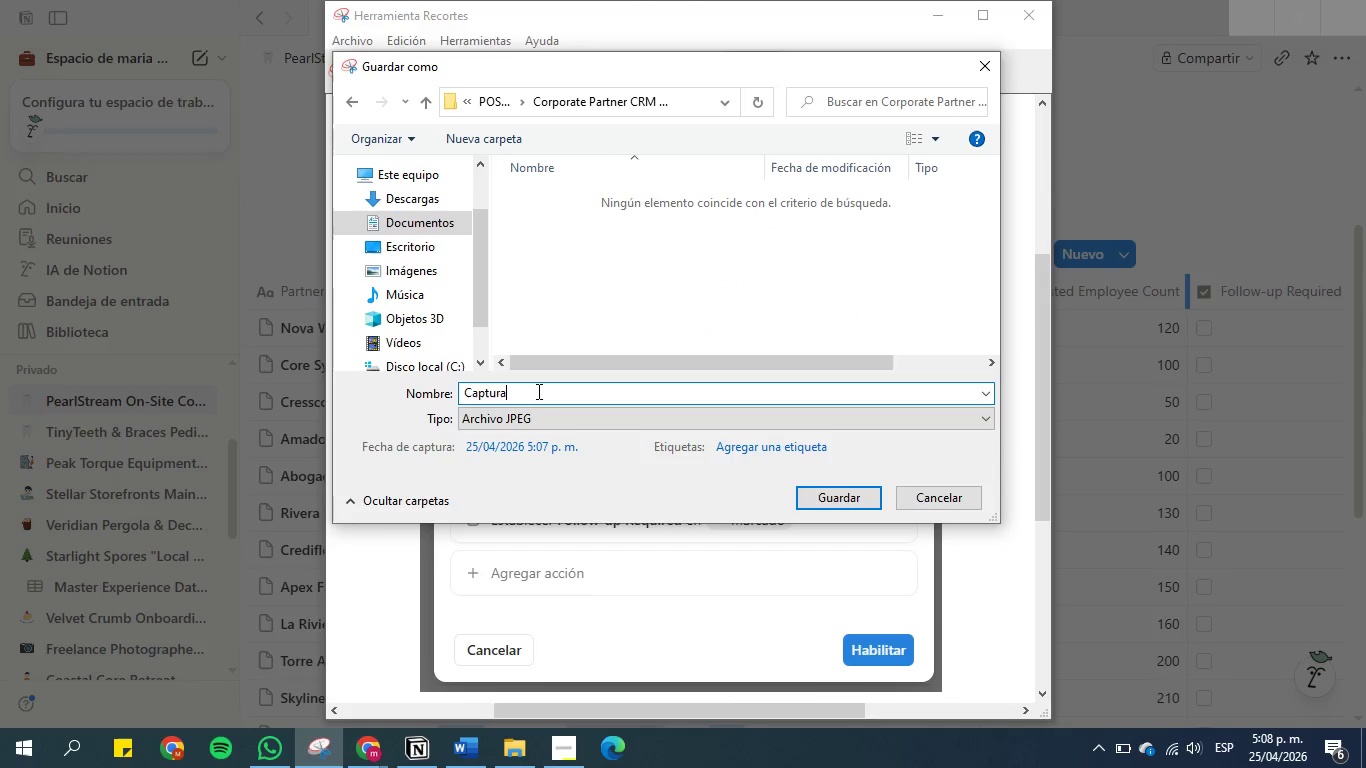 
key(Control+V)
 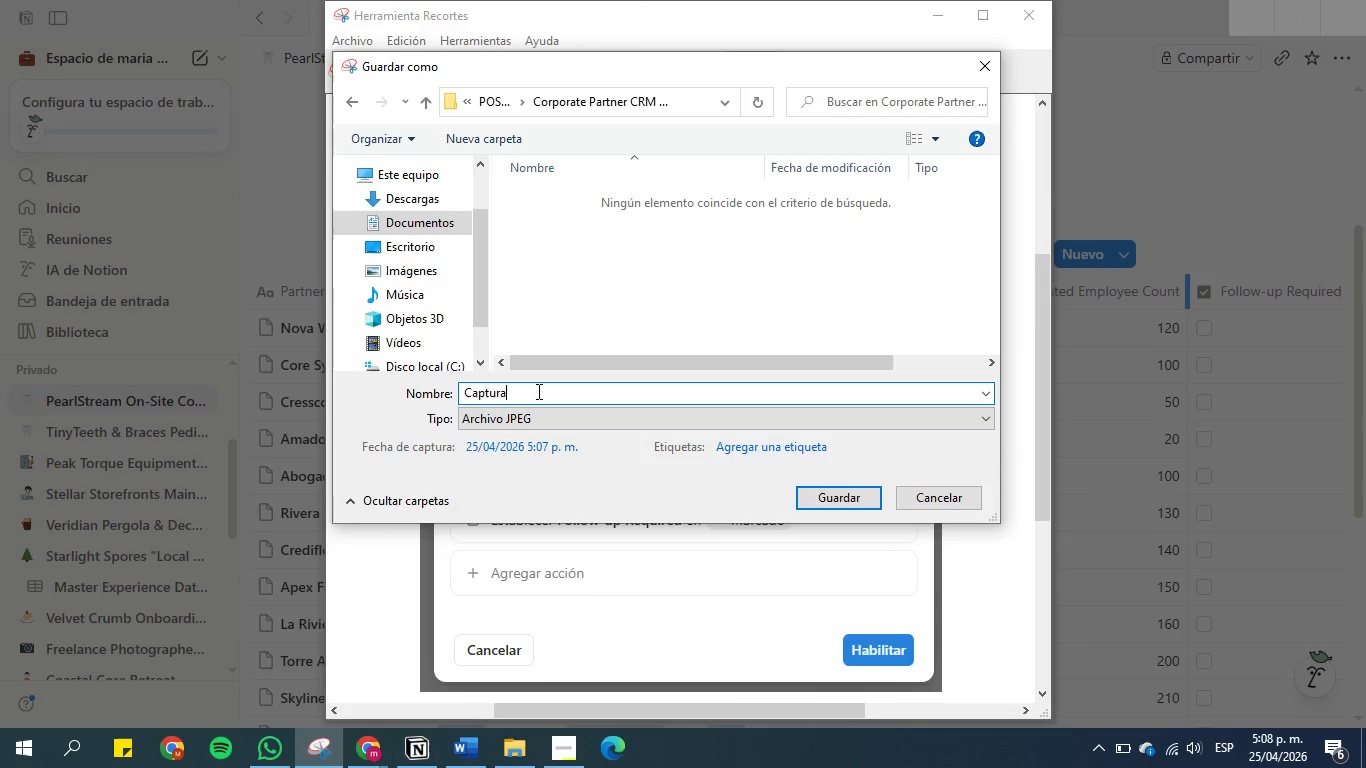 
double_click([537, 391])
 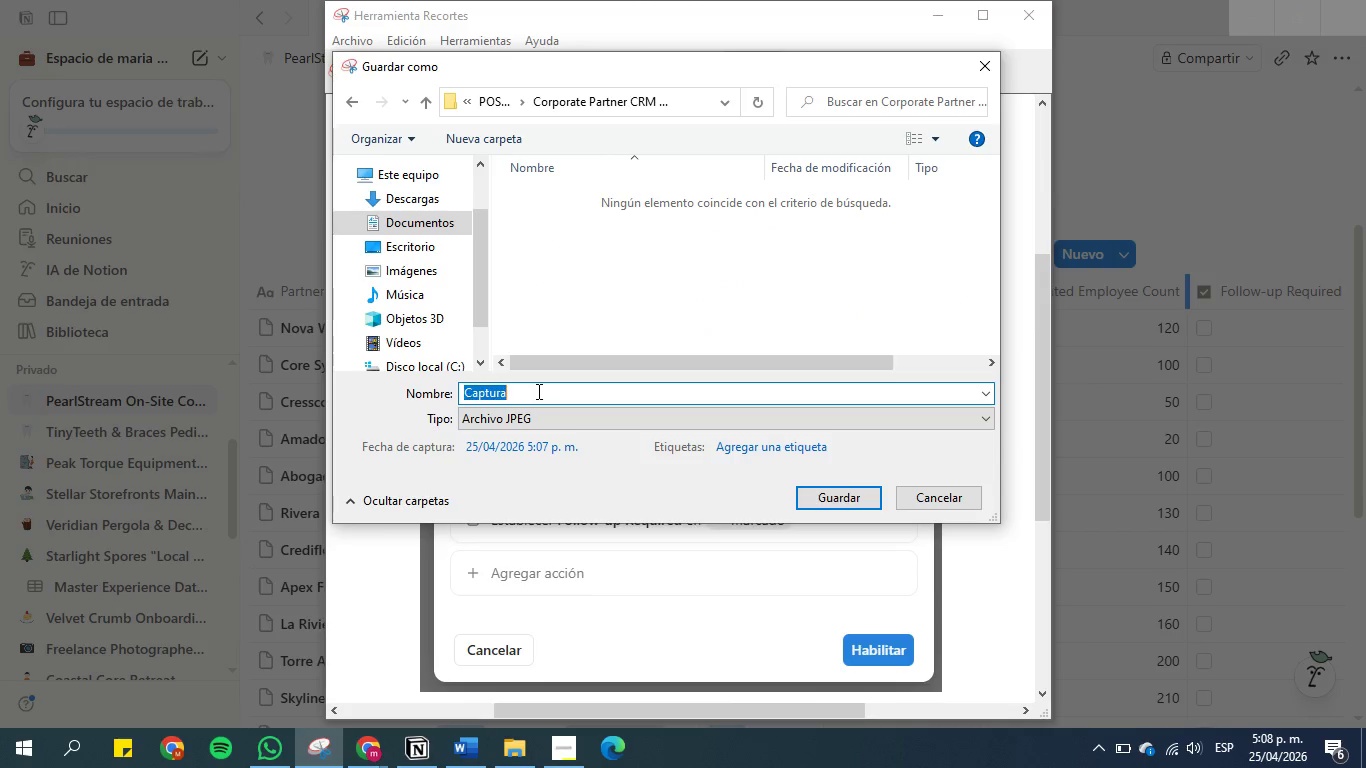 
triple_click([537, 391])
 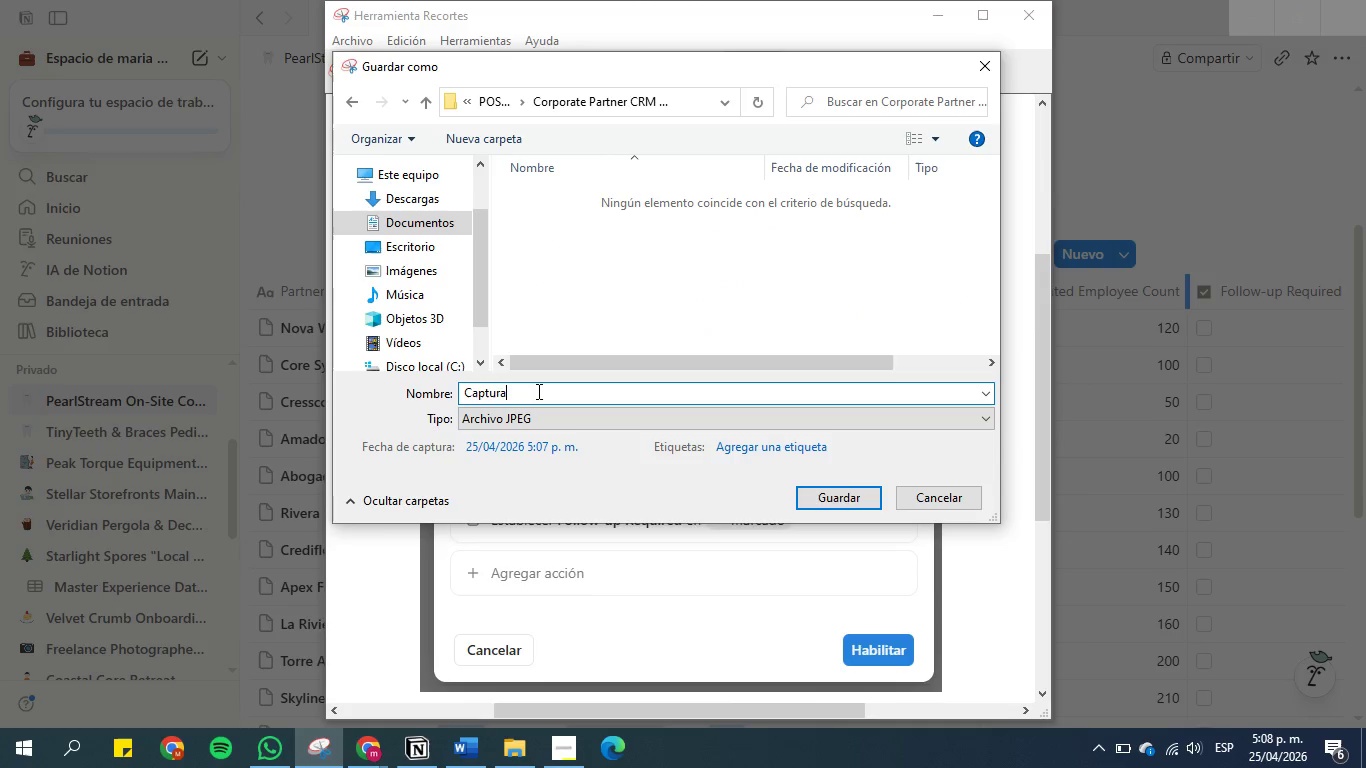 
left_click([537, 391])
 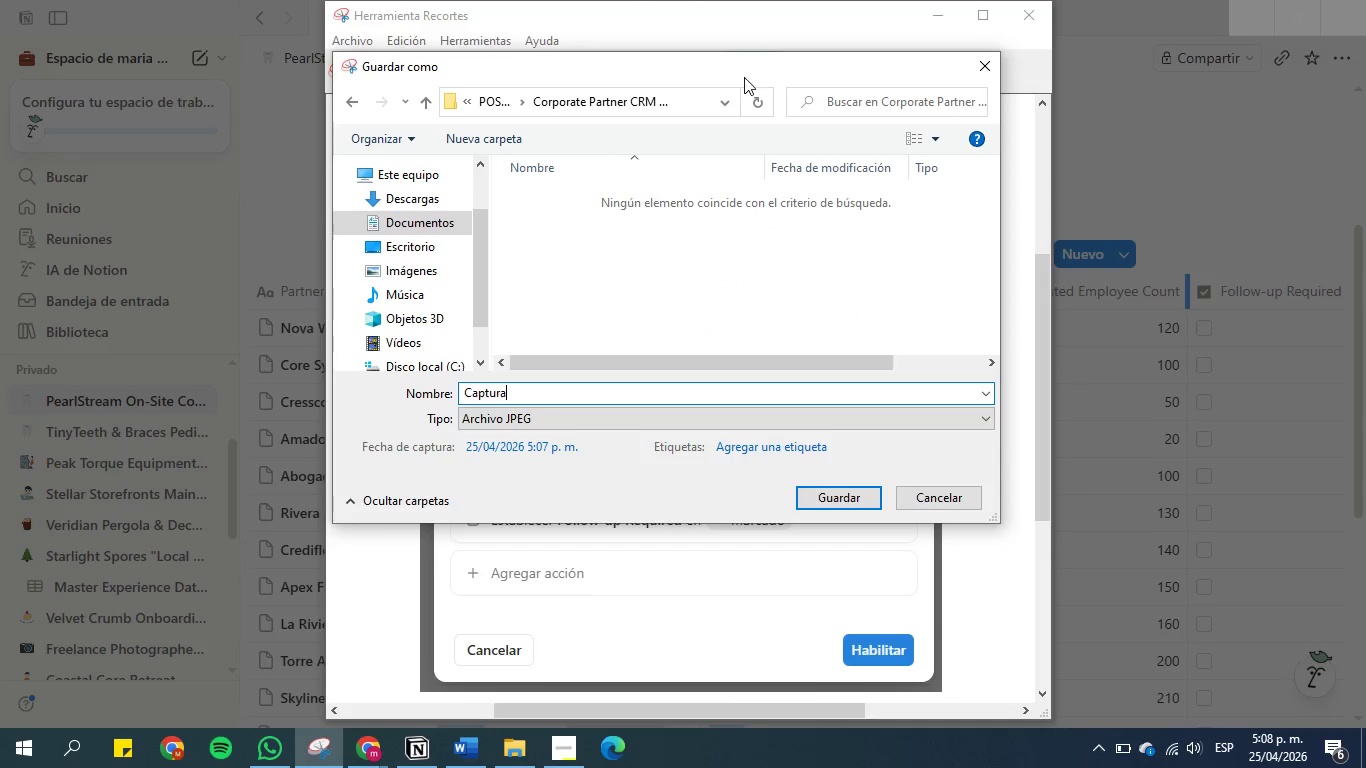 
left_click_drag(start_coordinate=[744, 77], to_coordinate=[408, 200])
 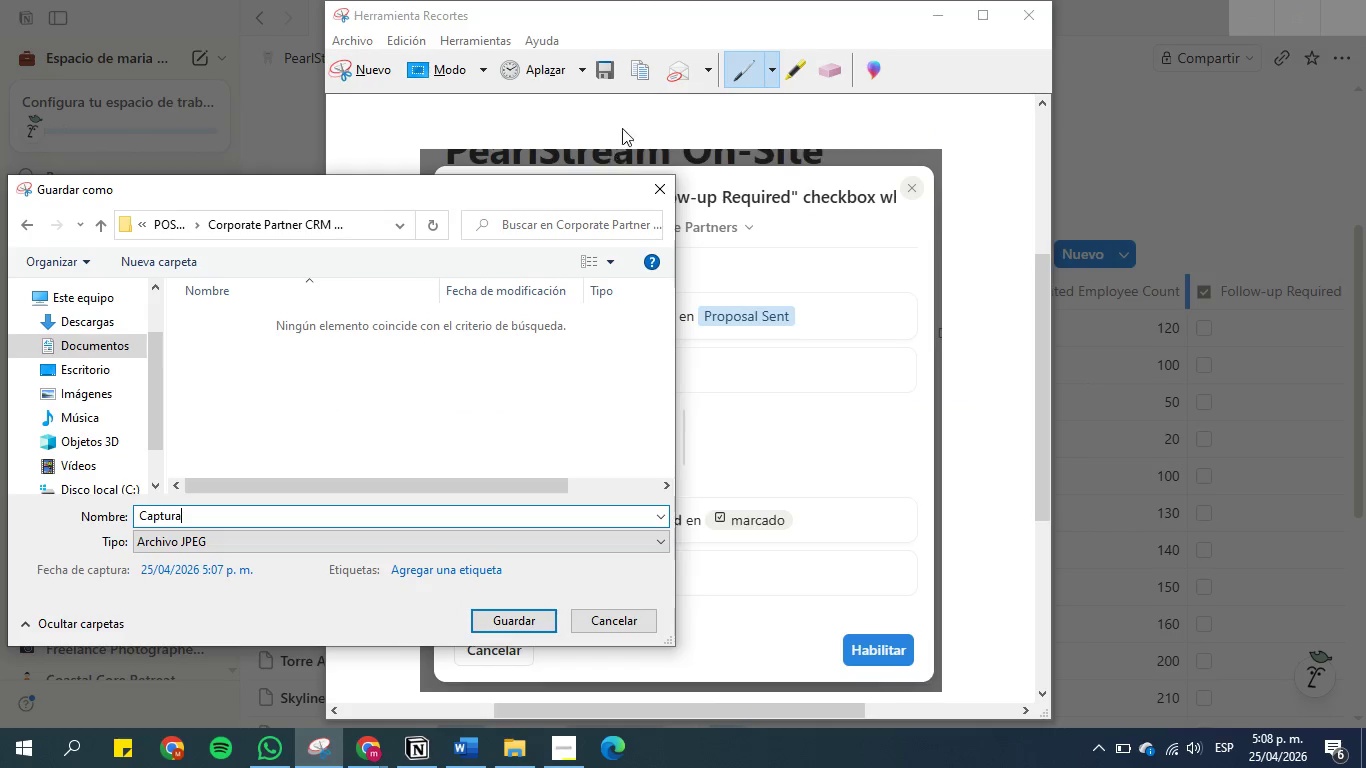 
left_click([939, 19])
 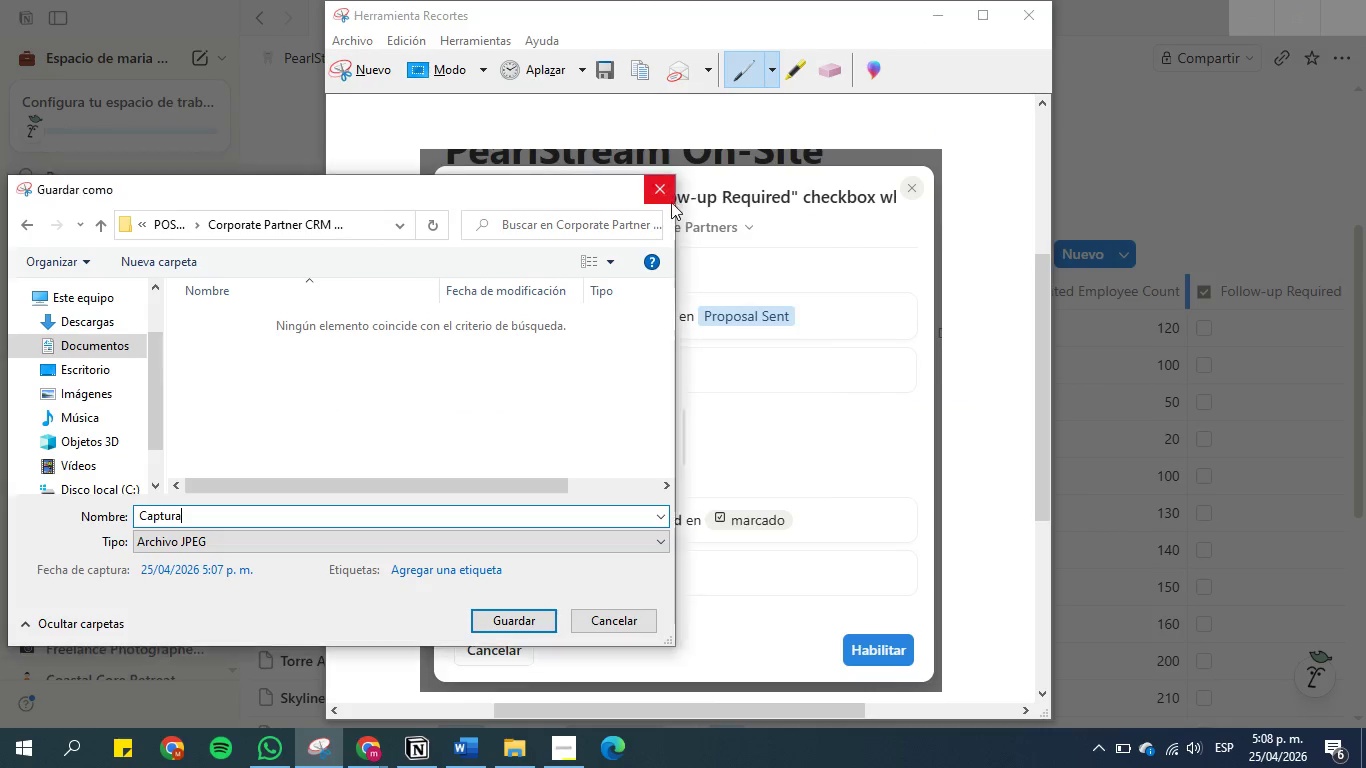 
left_click([657, 189])
 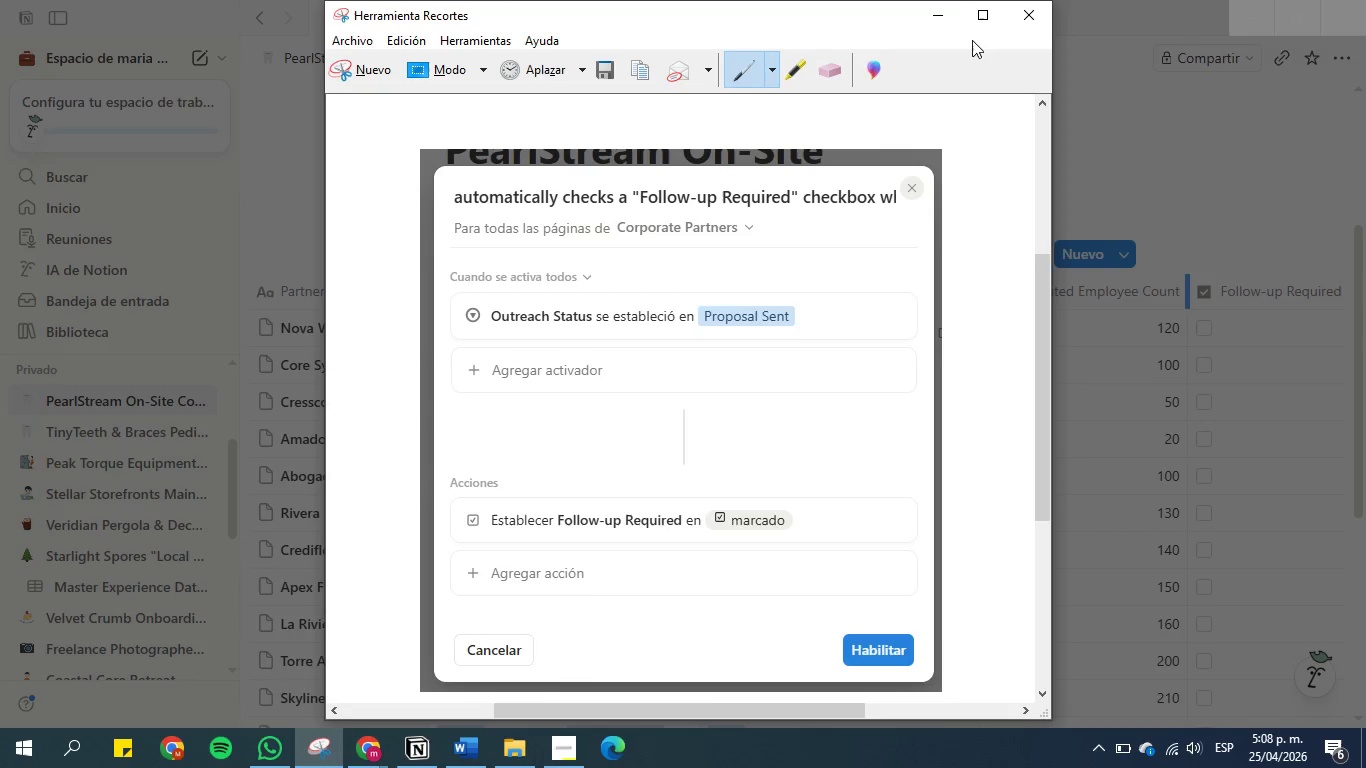 
left_click([949, 14])
 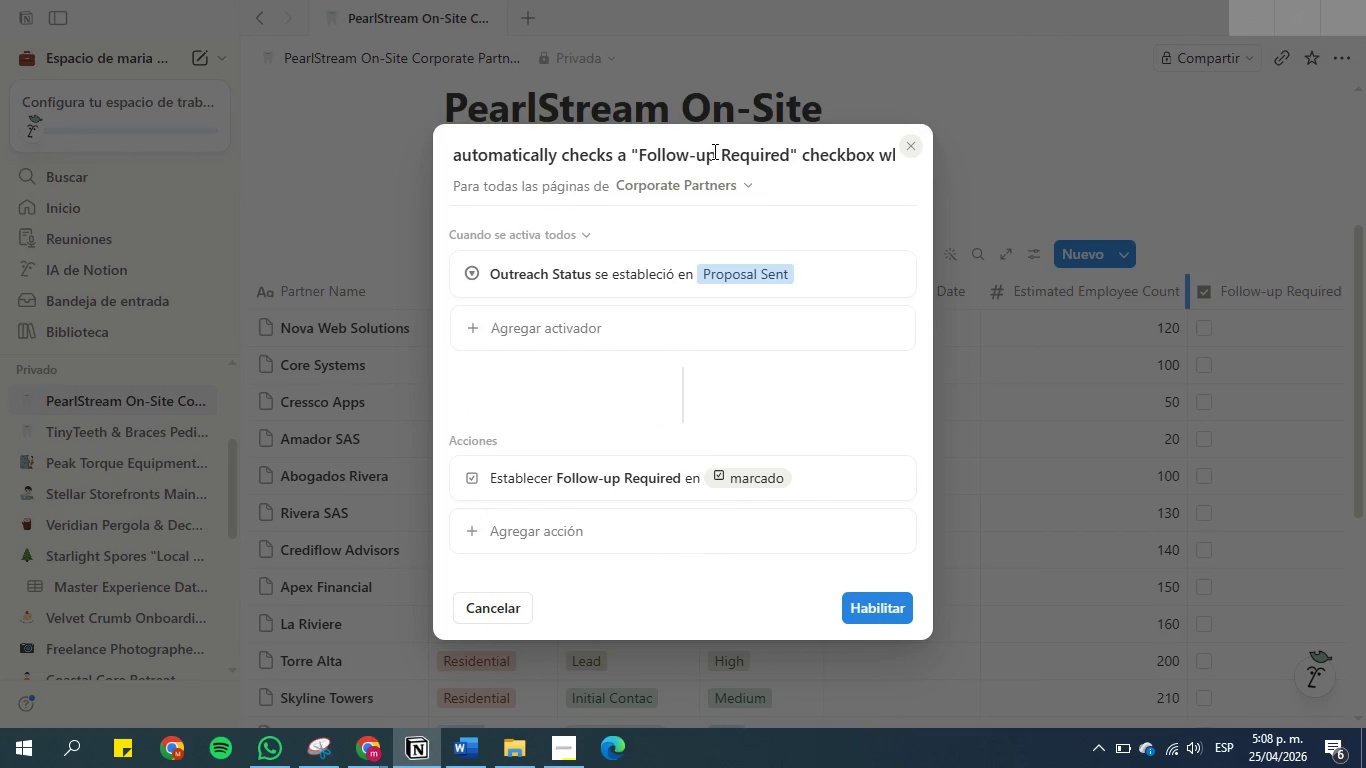 
double_click([713, 151])
 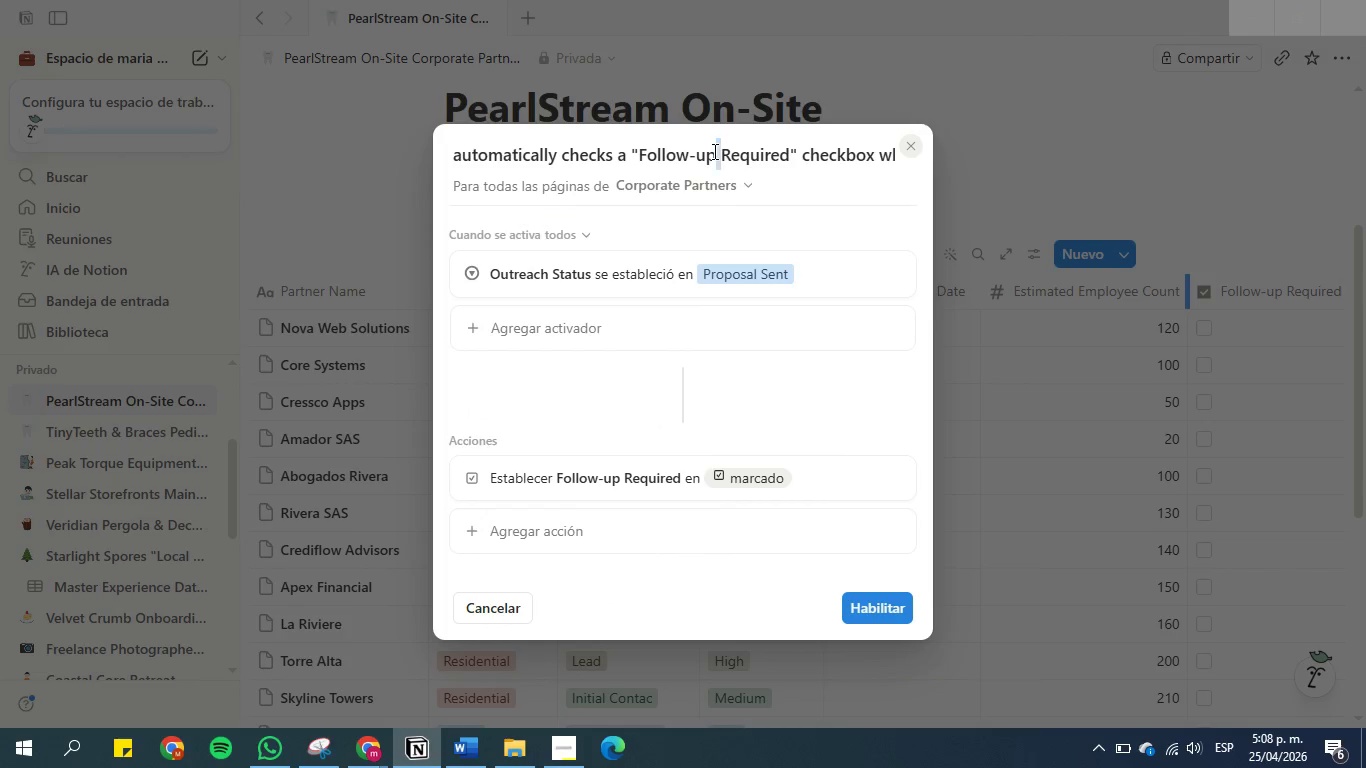 
triple_click([713, 151])
 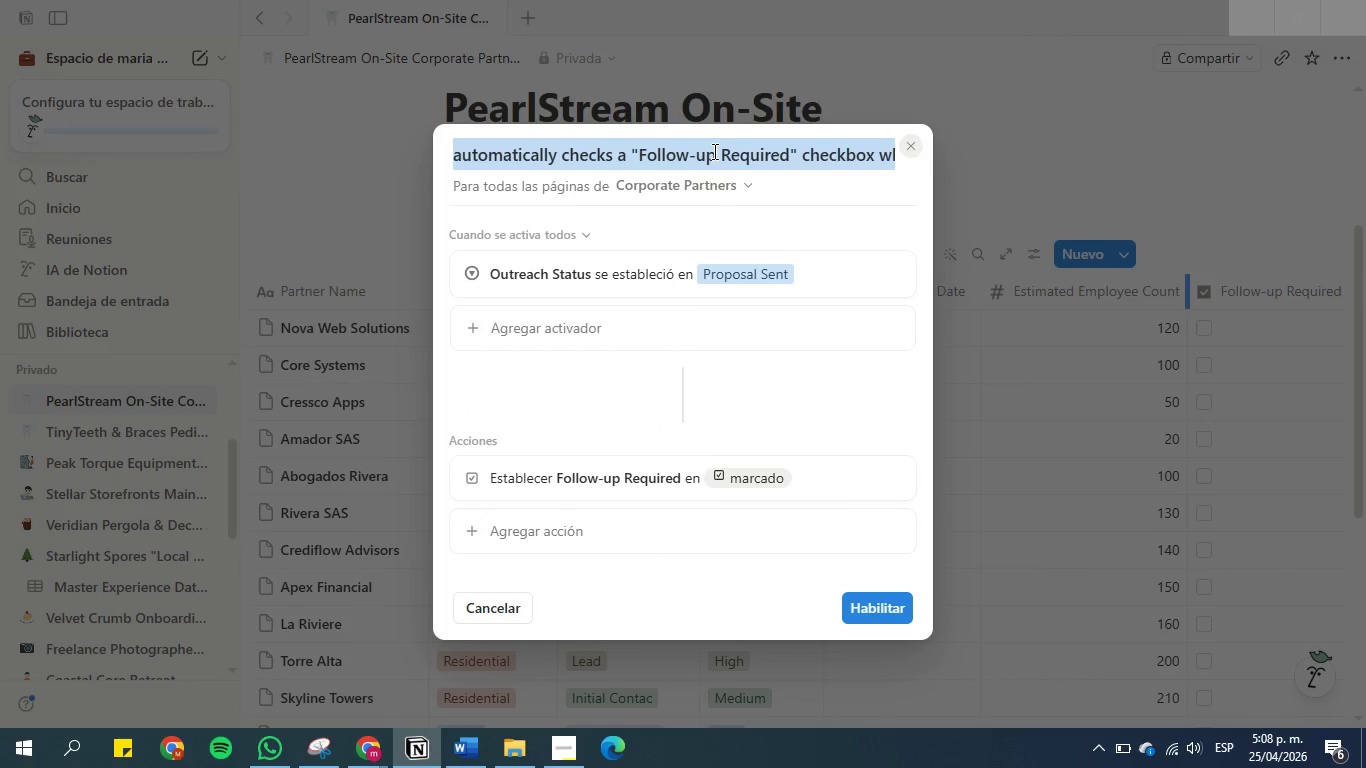 
triple_click([713, 151])
 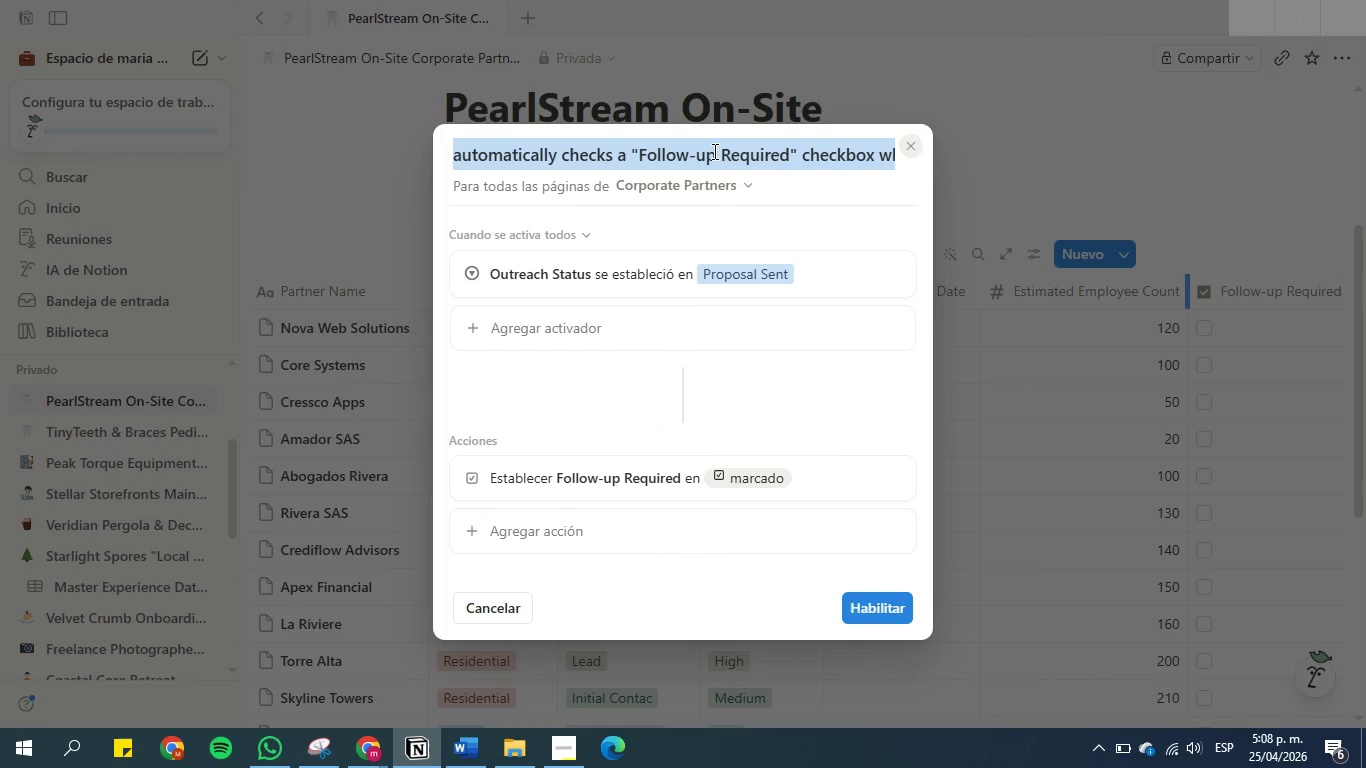 
key(Control+C)
 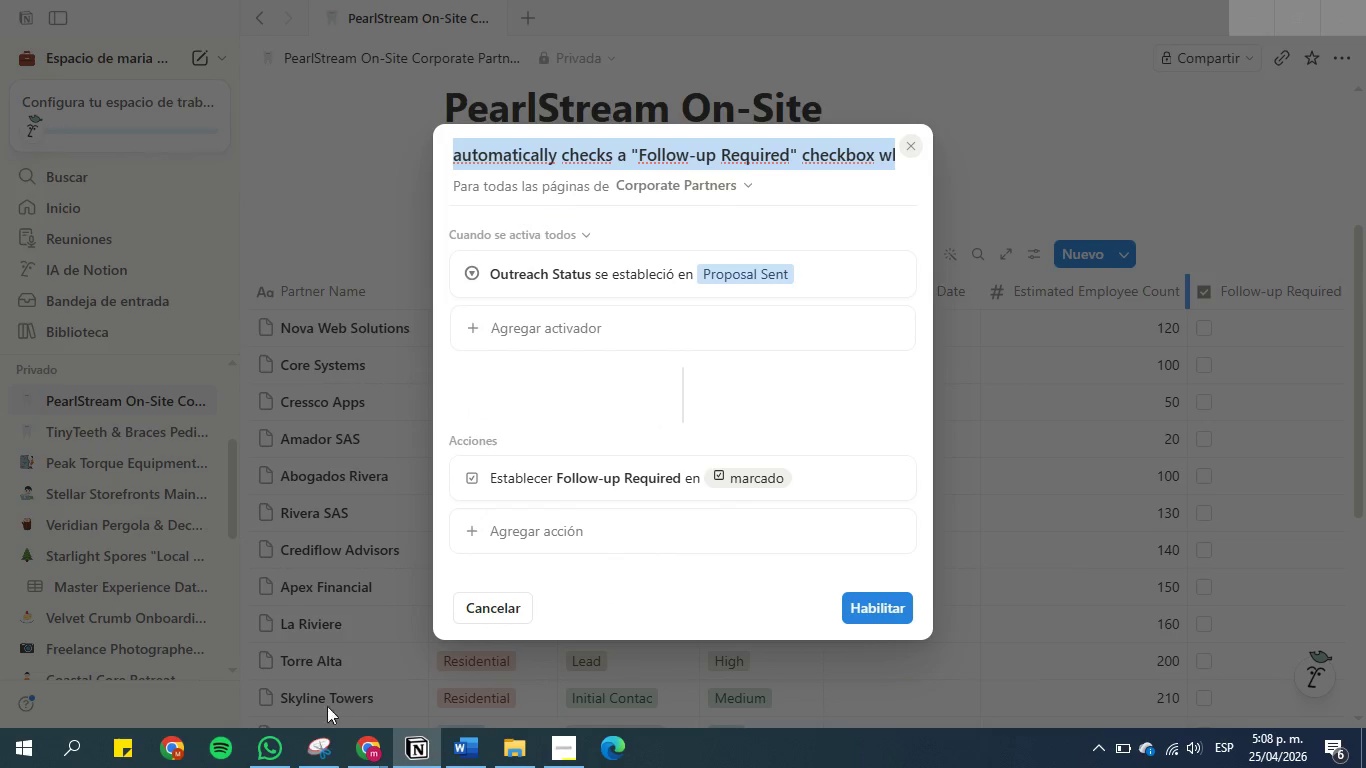 
left_click([313, 747])
 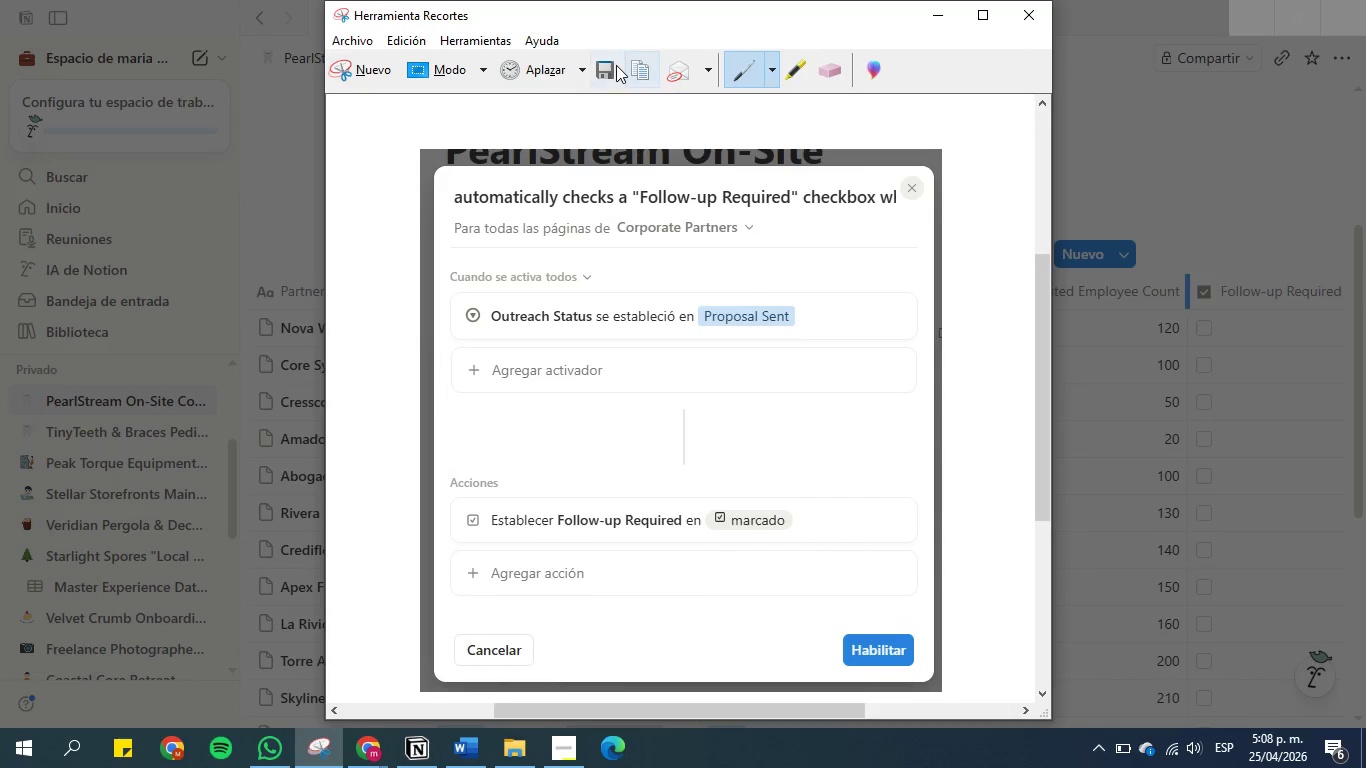 
left_click([608, 65])
 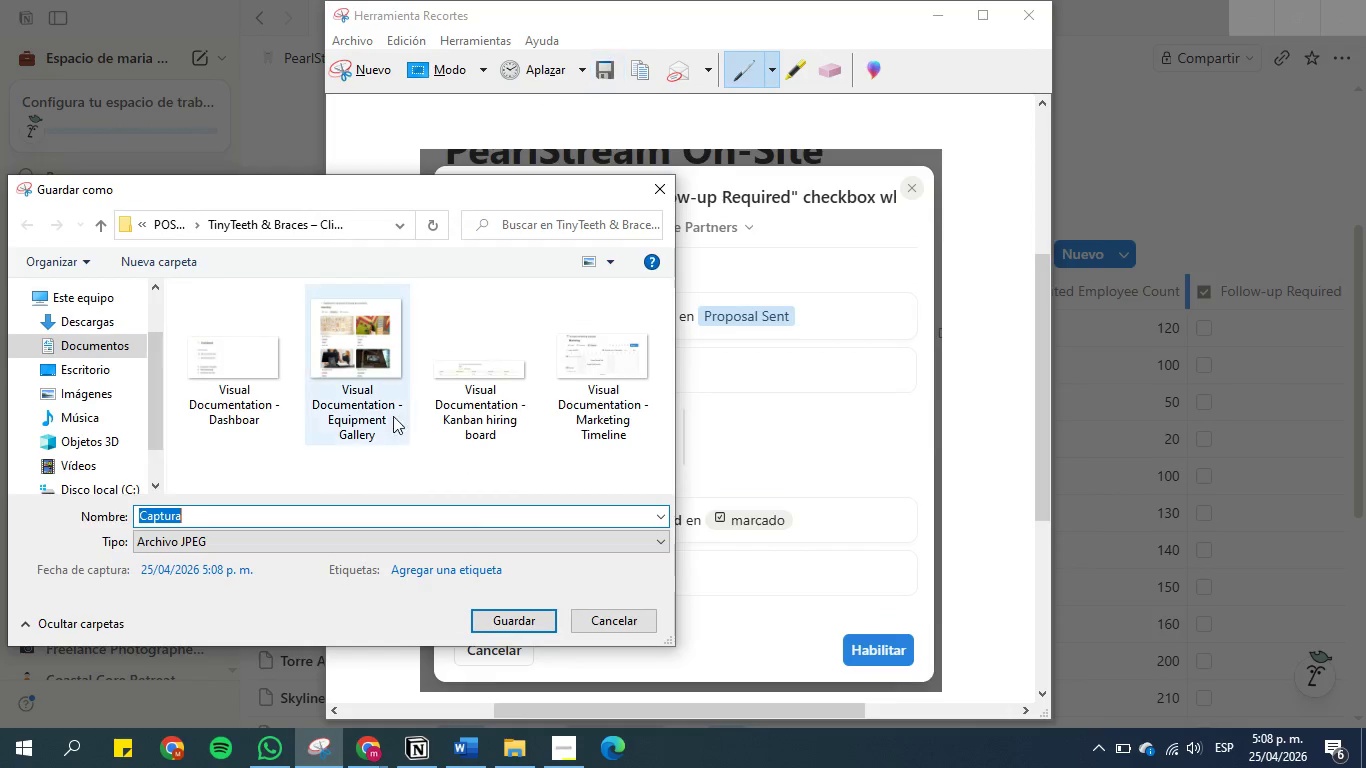 
key(Control+V)
 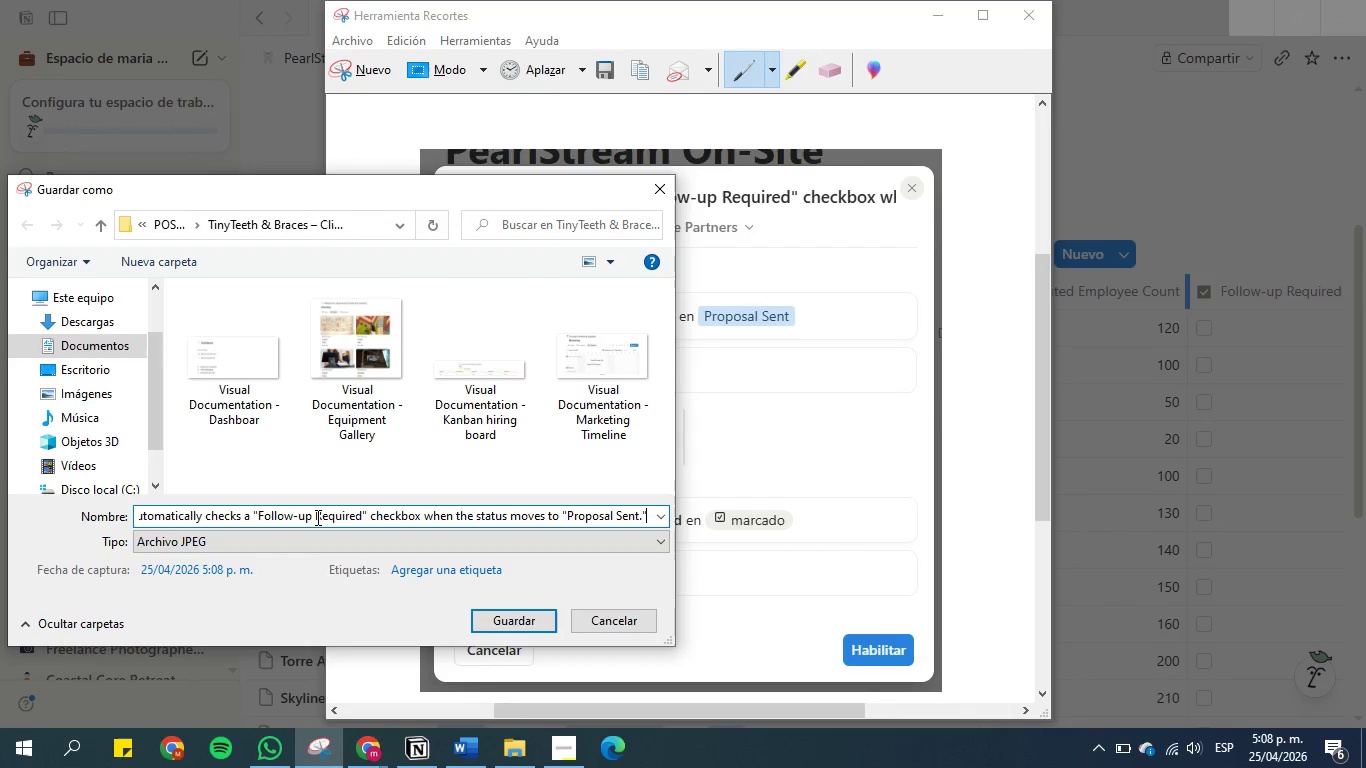 
left_click([316, 516])
 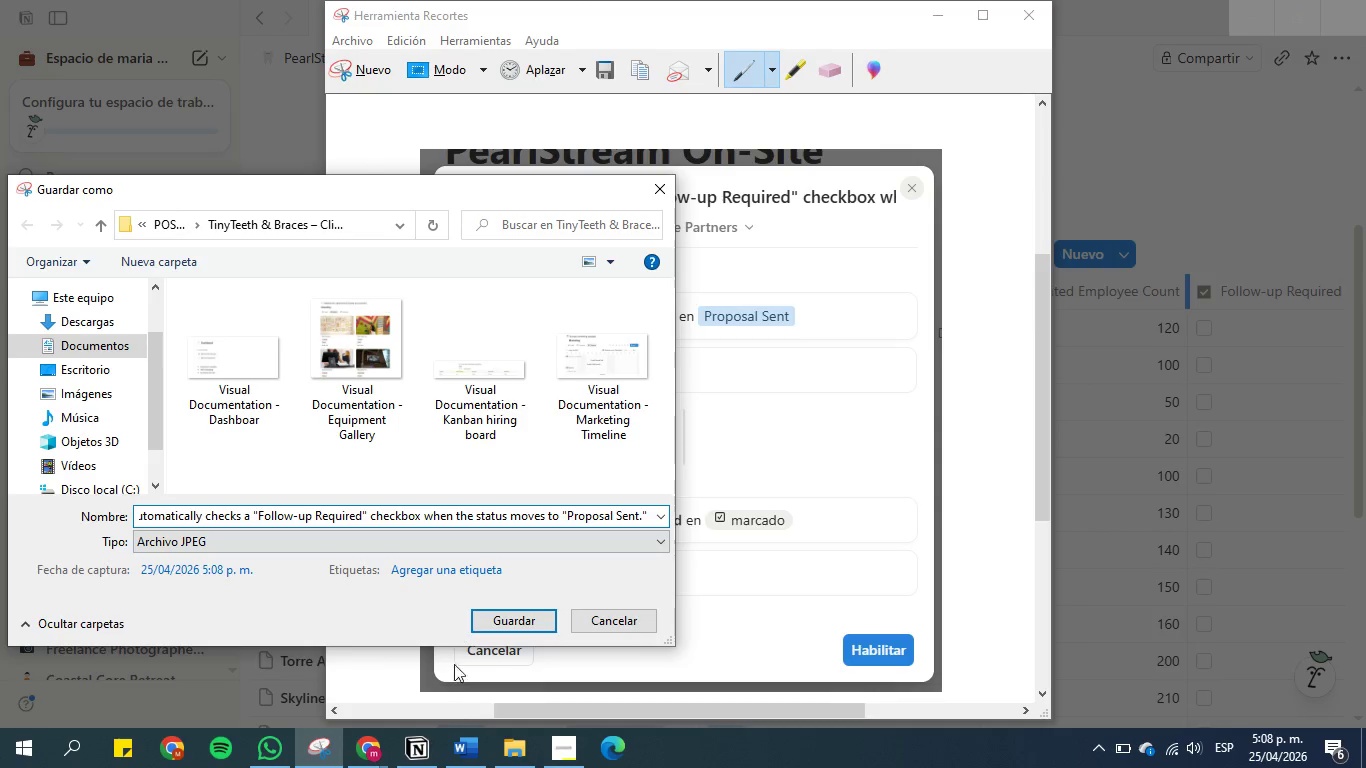 
left_click([464, 751])
 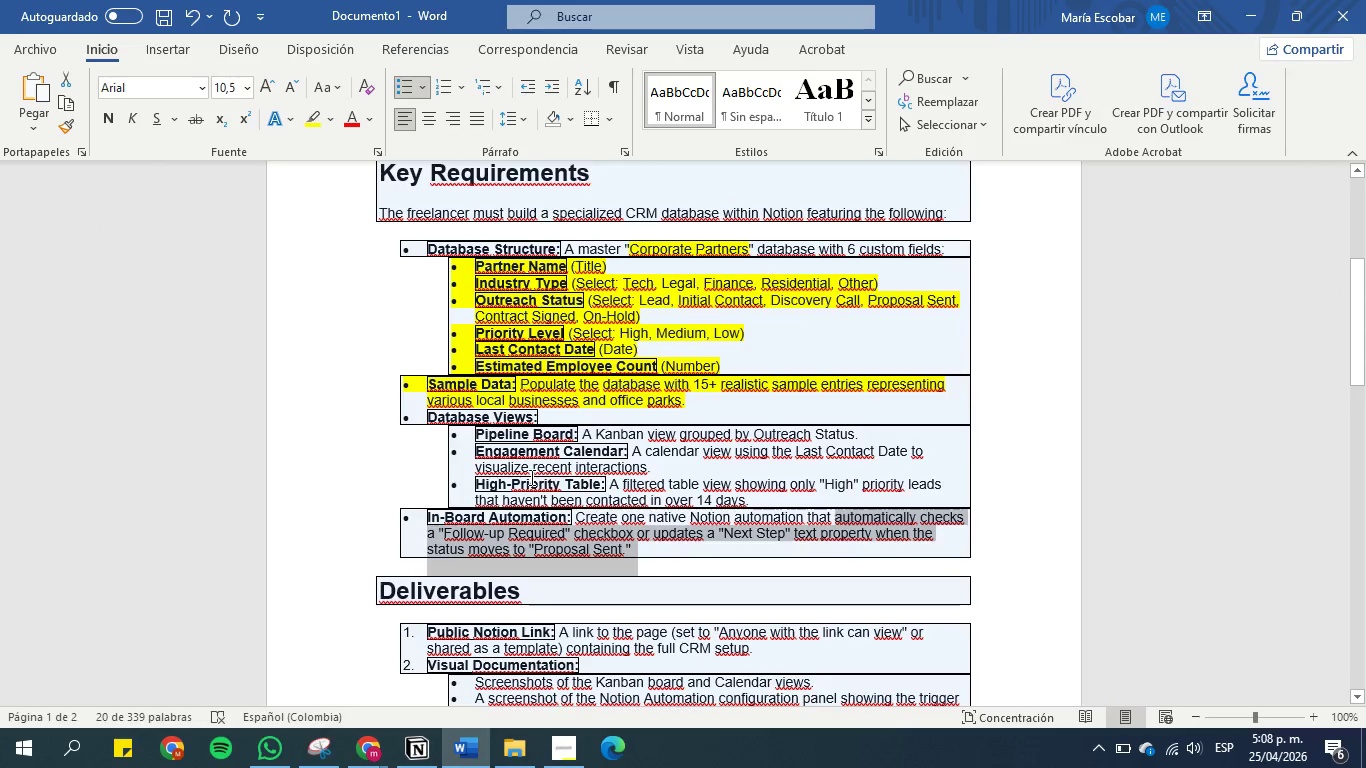 
scroll: coordinate [530, 477], scroll_direction: down, amount: 1.0
 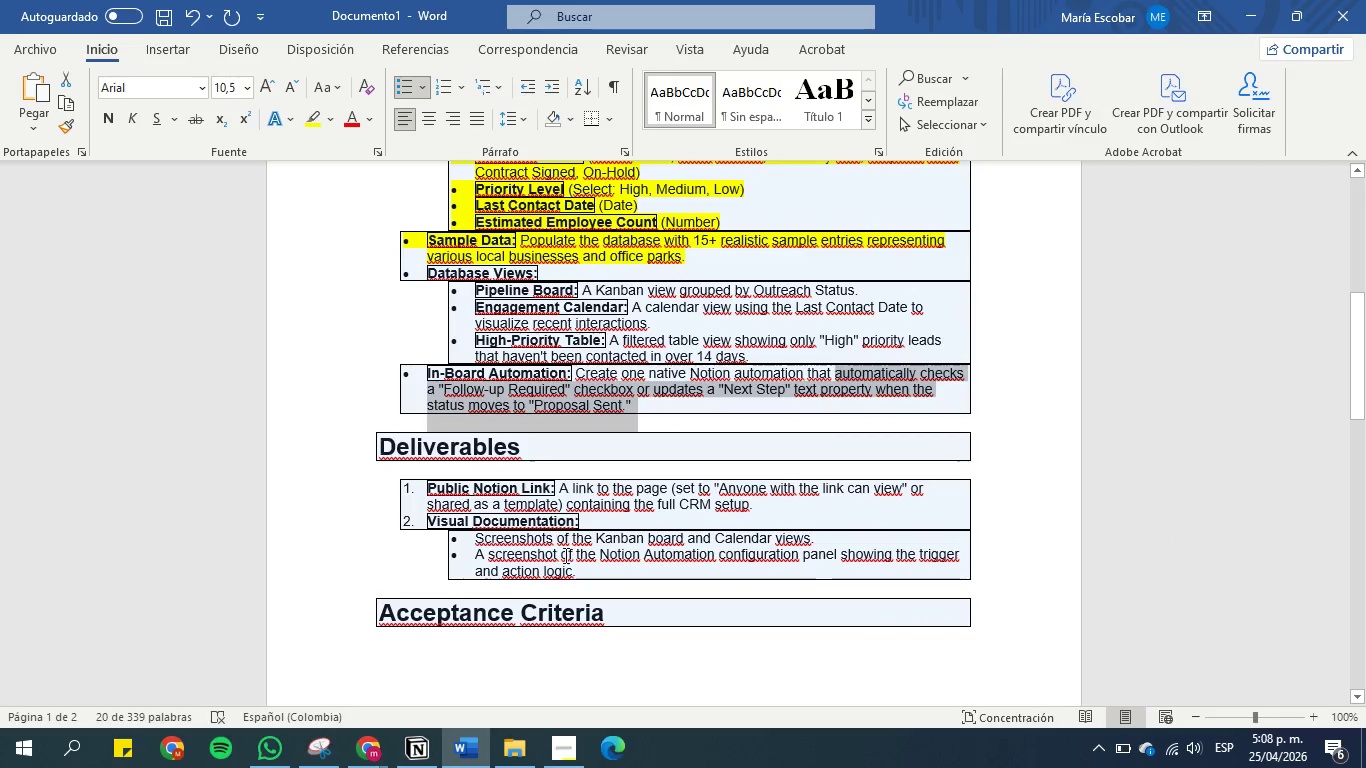 
left_click_drag(start_coordinate=[475, 553], to_coordinate=[835, 566])
 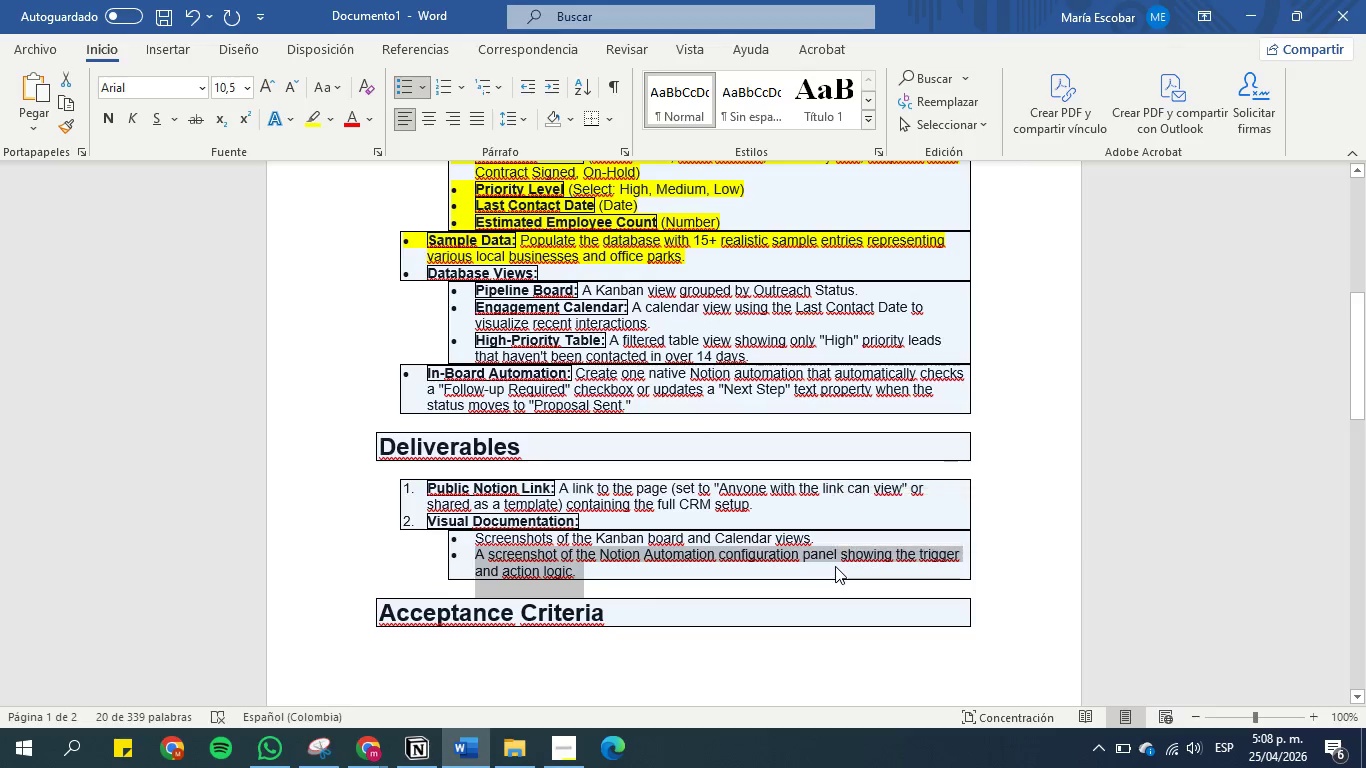 
key(Control+C)
 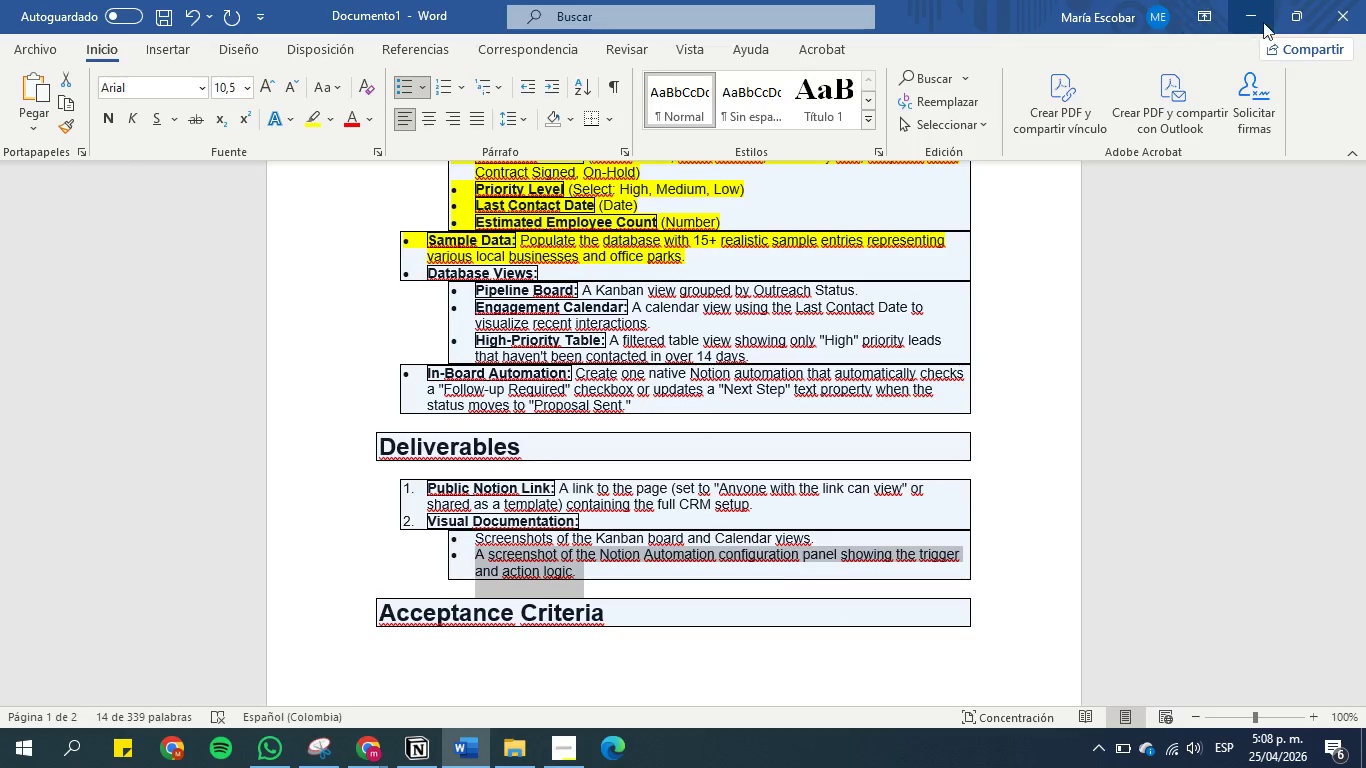 
left_click([1258, 18])
 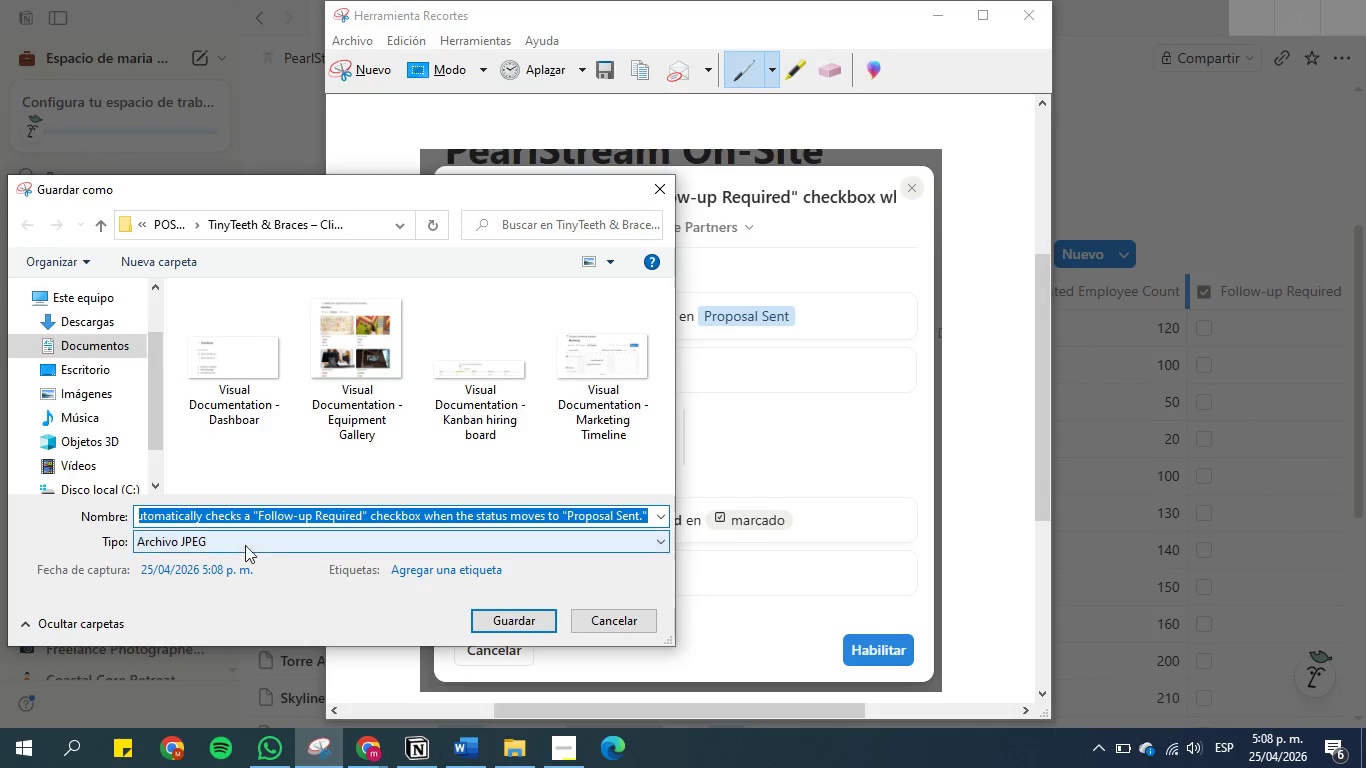 
left_click([242, 518])
 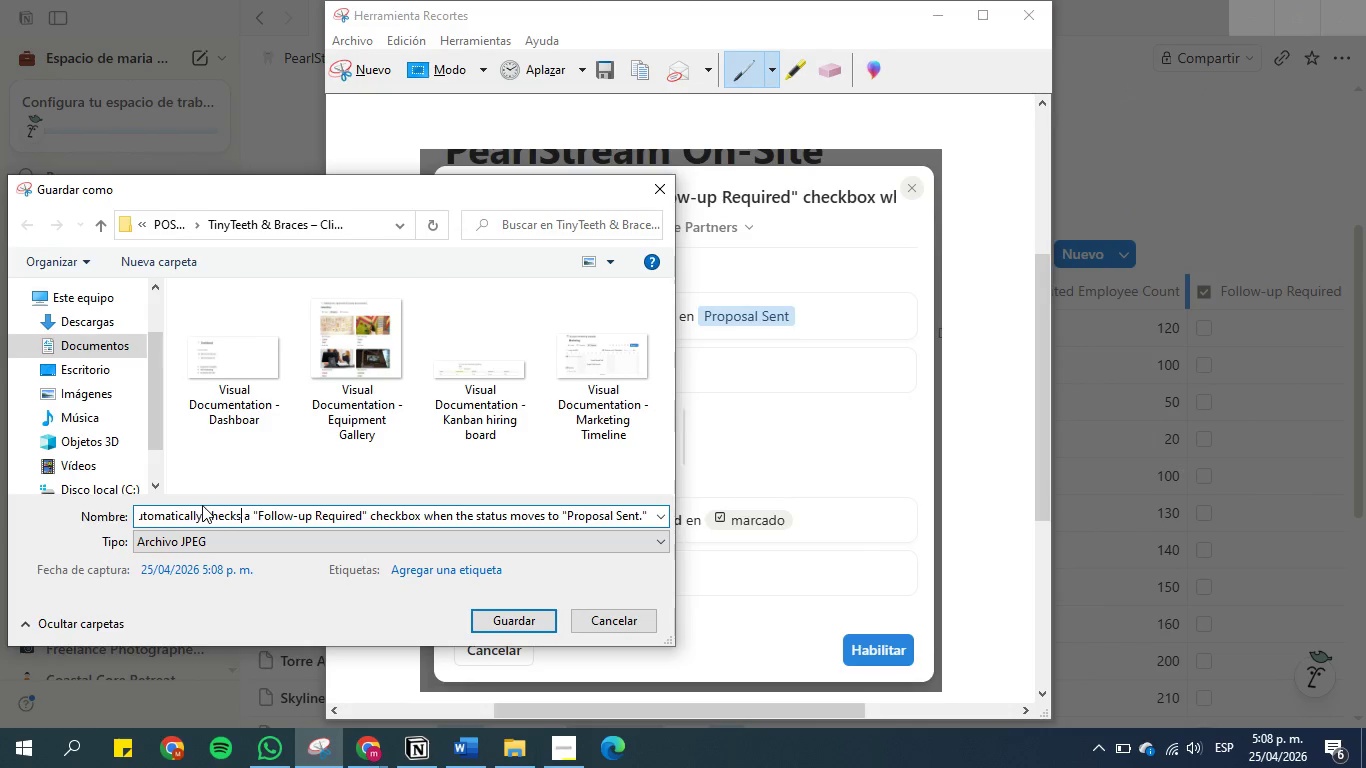 
hold_key(key=ArrowLeft, duration=1.5)
 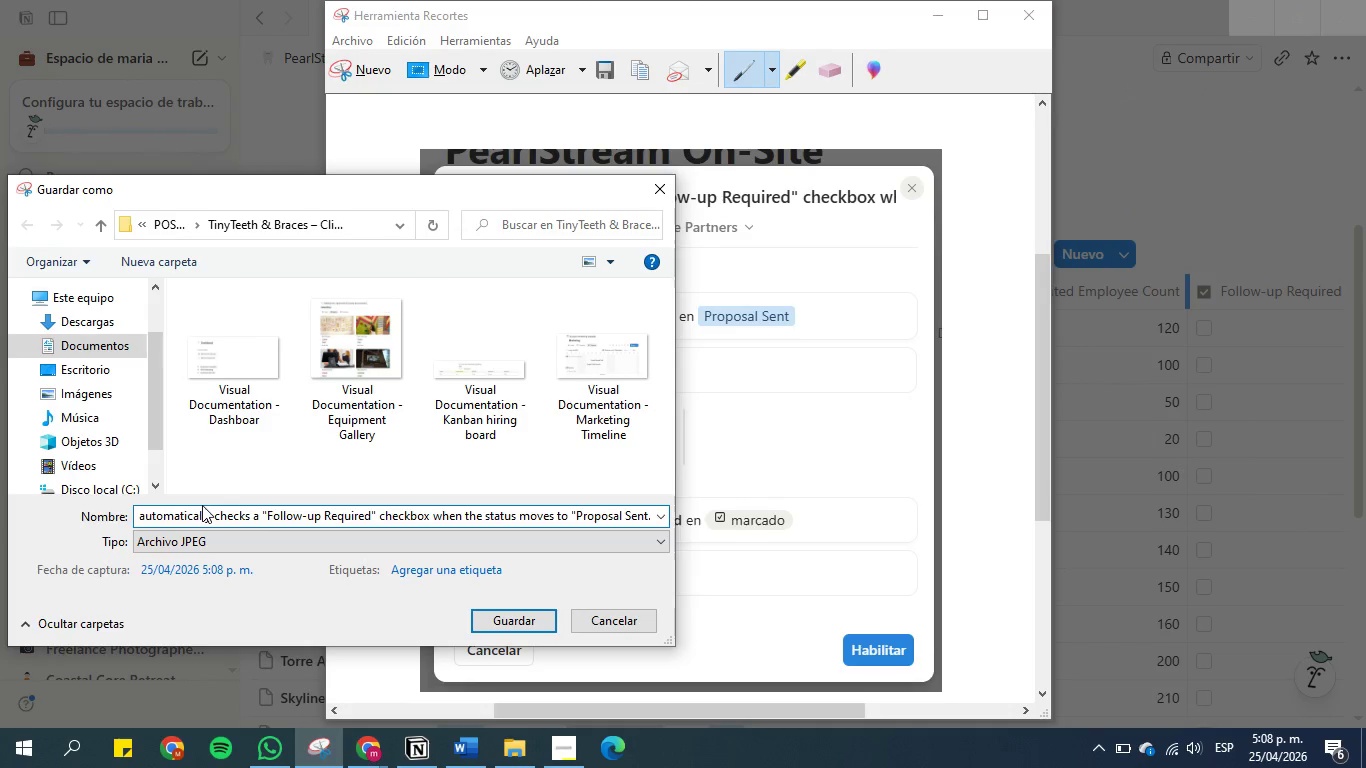 
key(ArrowLeft)
 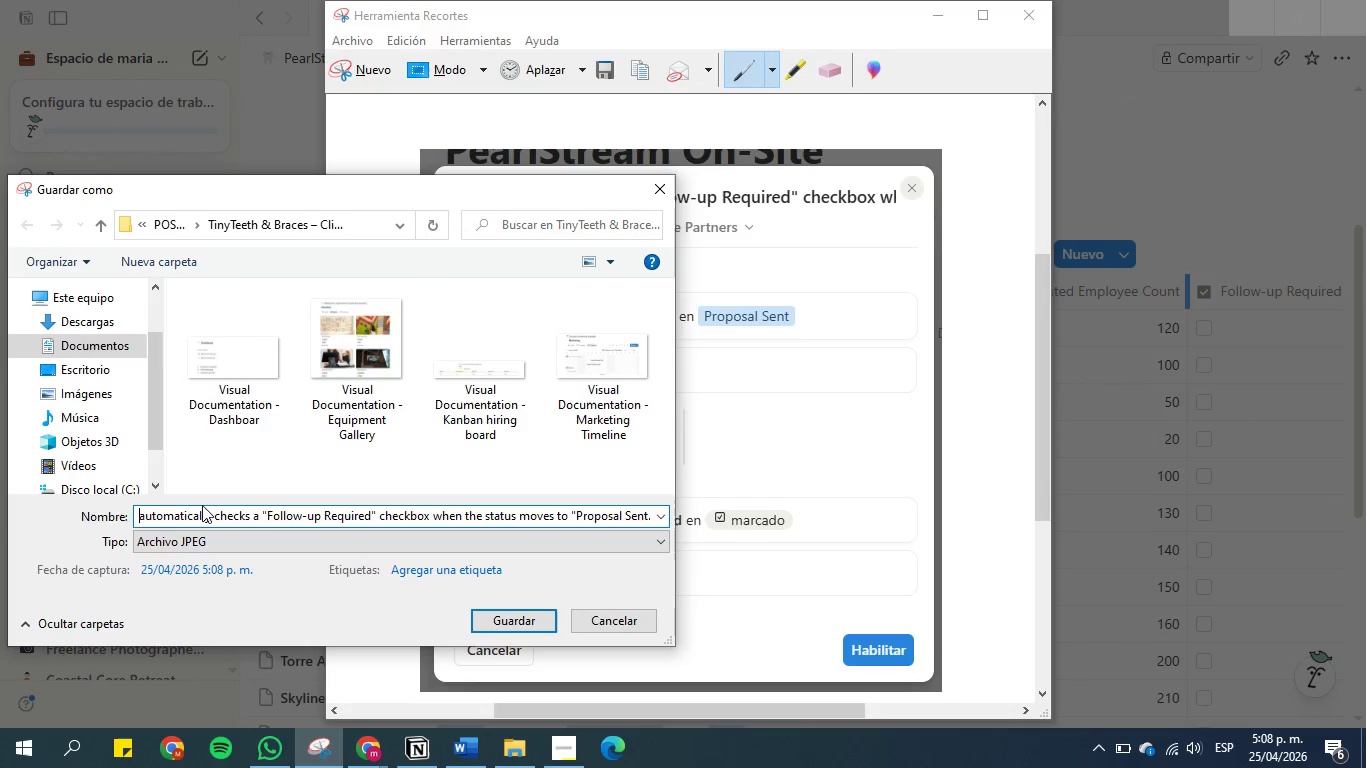 
key(ArrowLeft)
 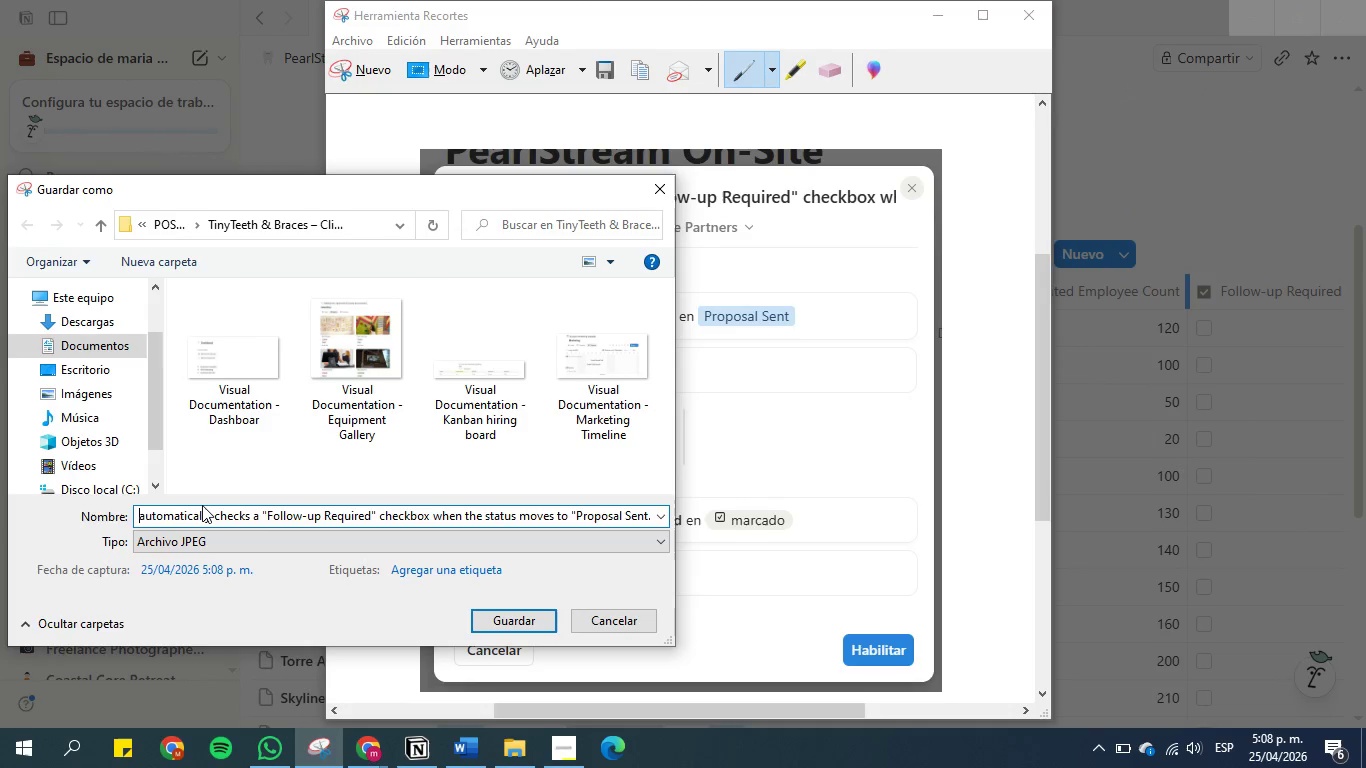 
key(Control+V)
 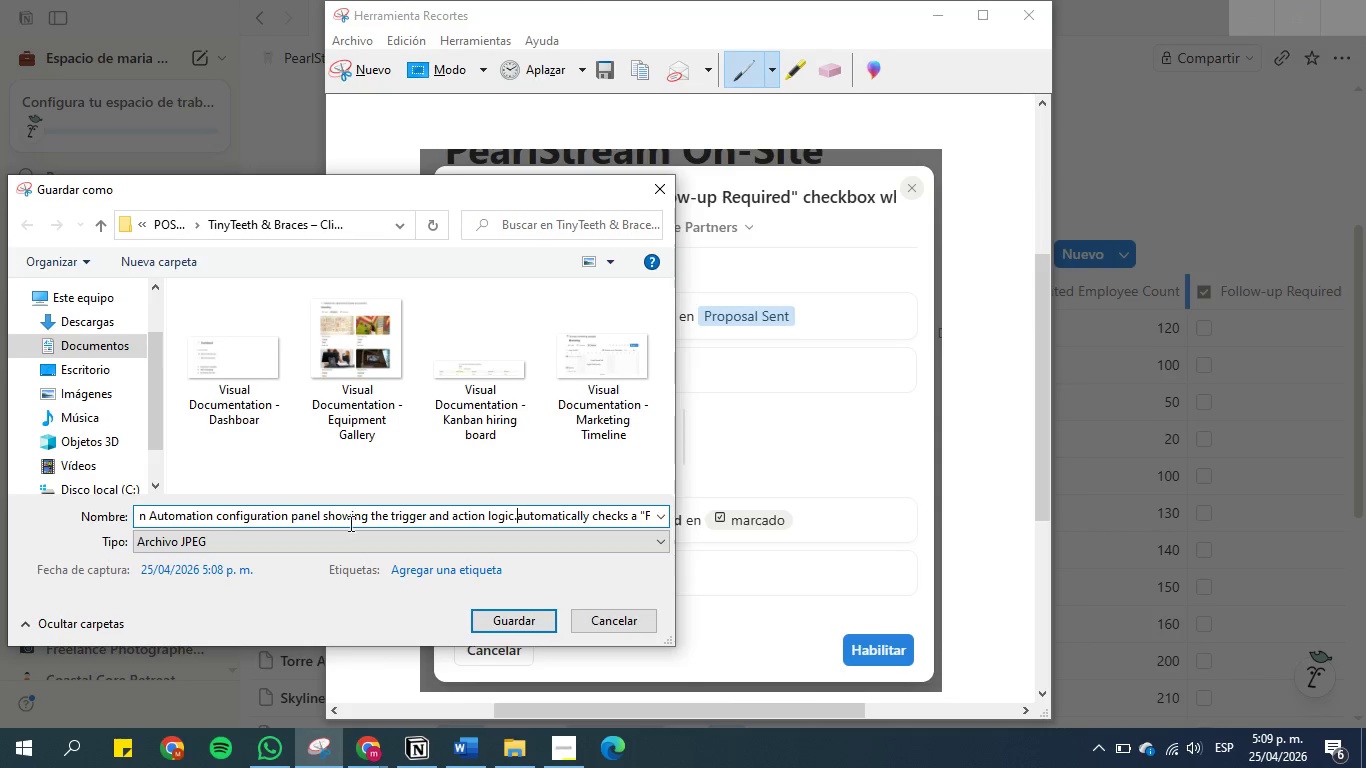 
left_click_drag(start_coordinate=[373, 515], to_coordinate=[454, 514])
 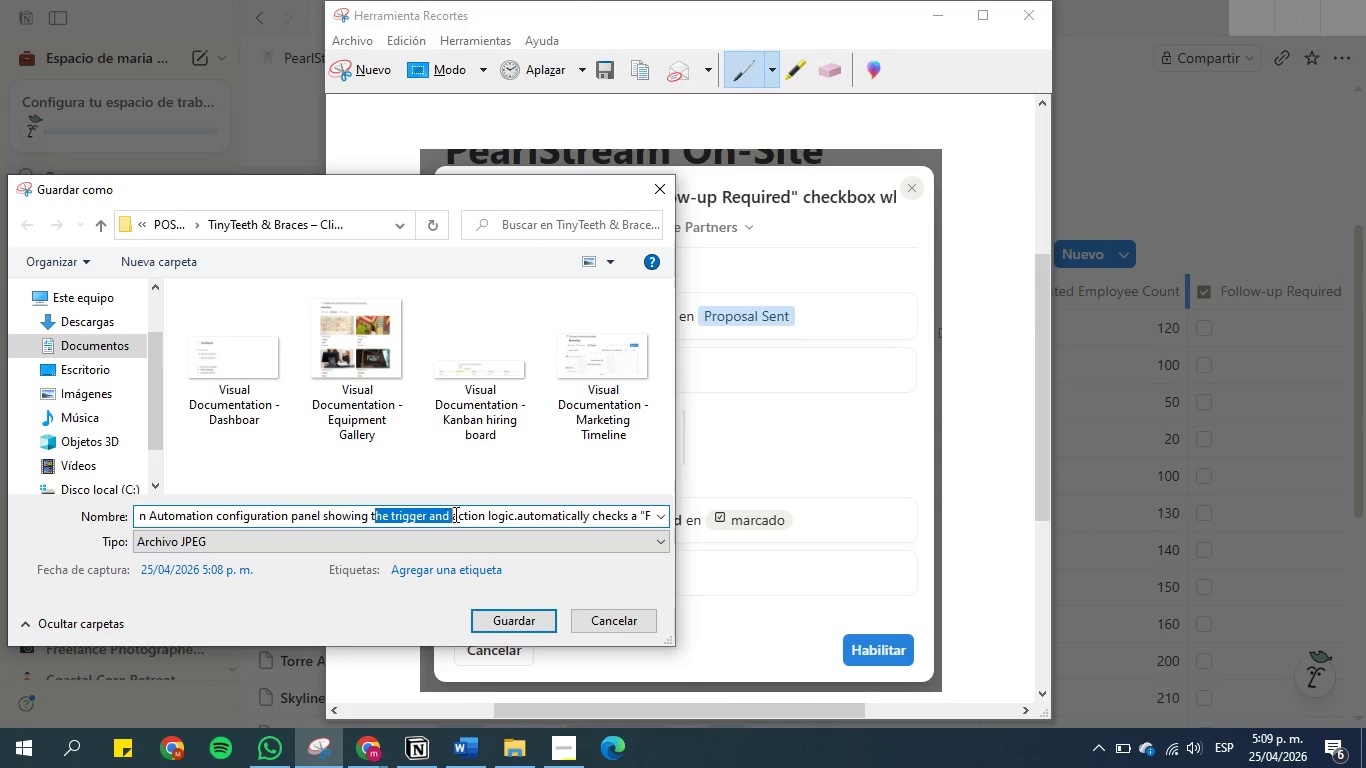 
key(Backspace)
 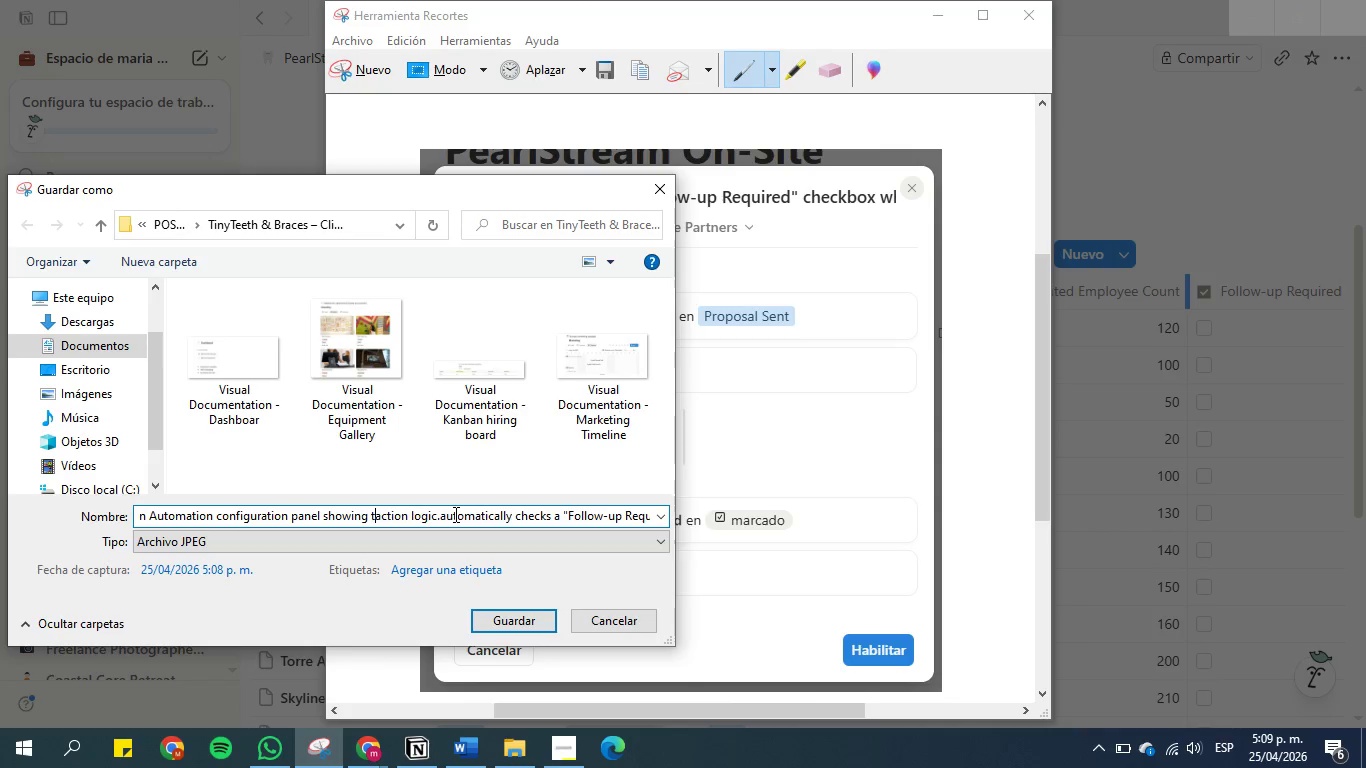 
key(Backspace)
 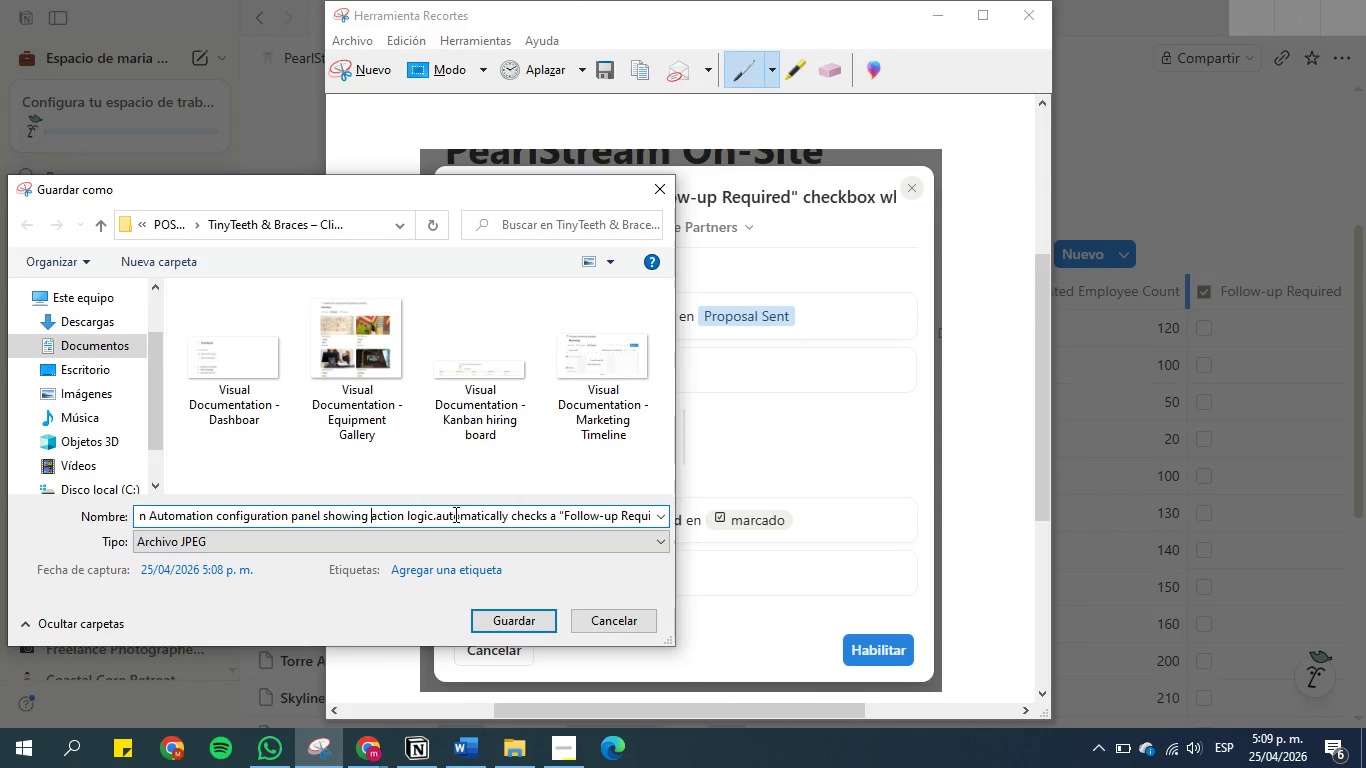 
key(Backspace)
 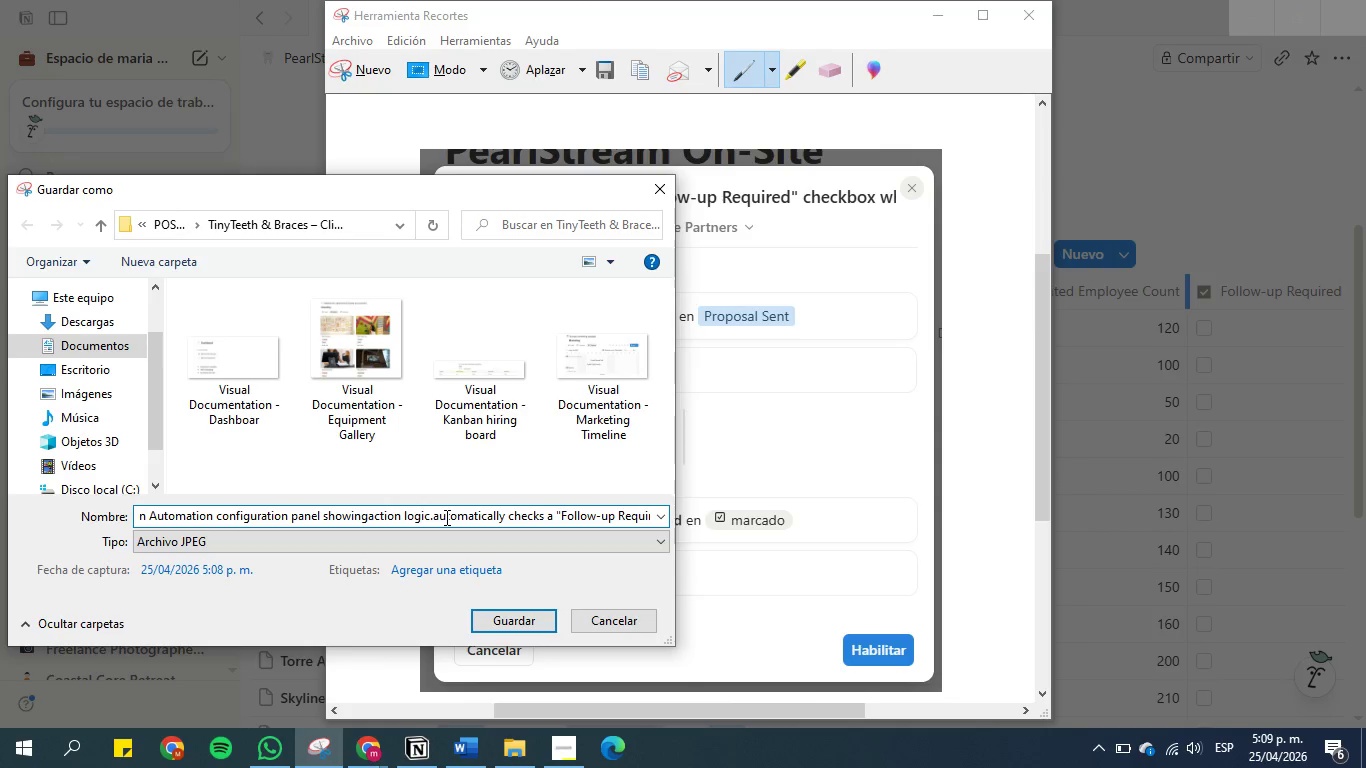 
key(Space)
 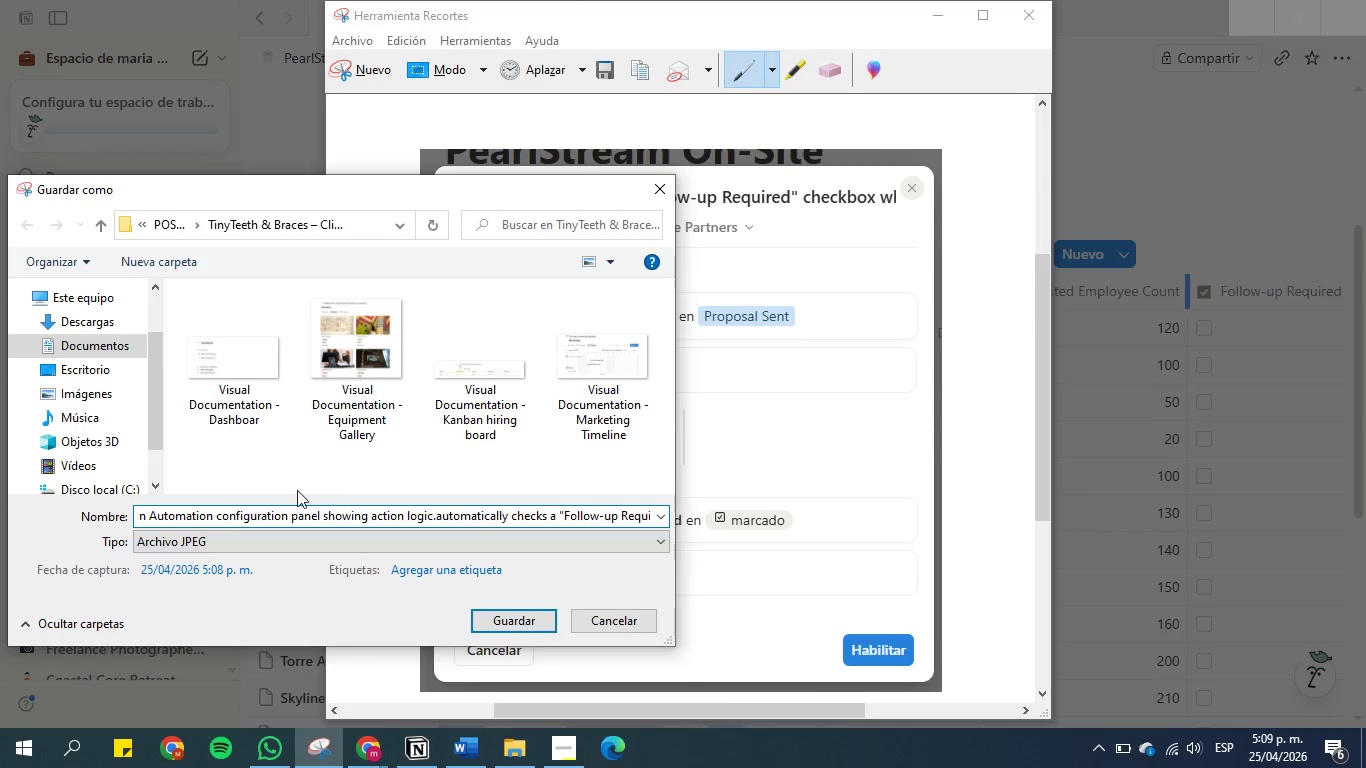 
left_click([275, 518])
 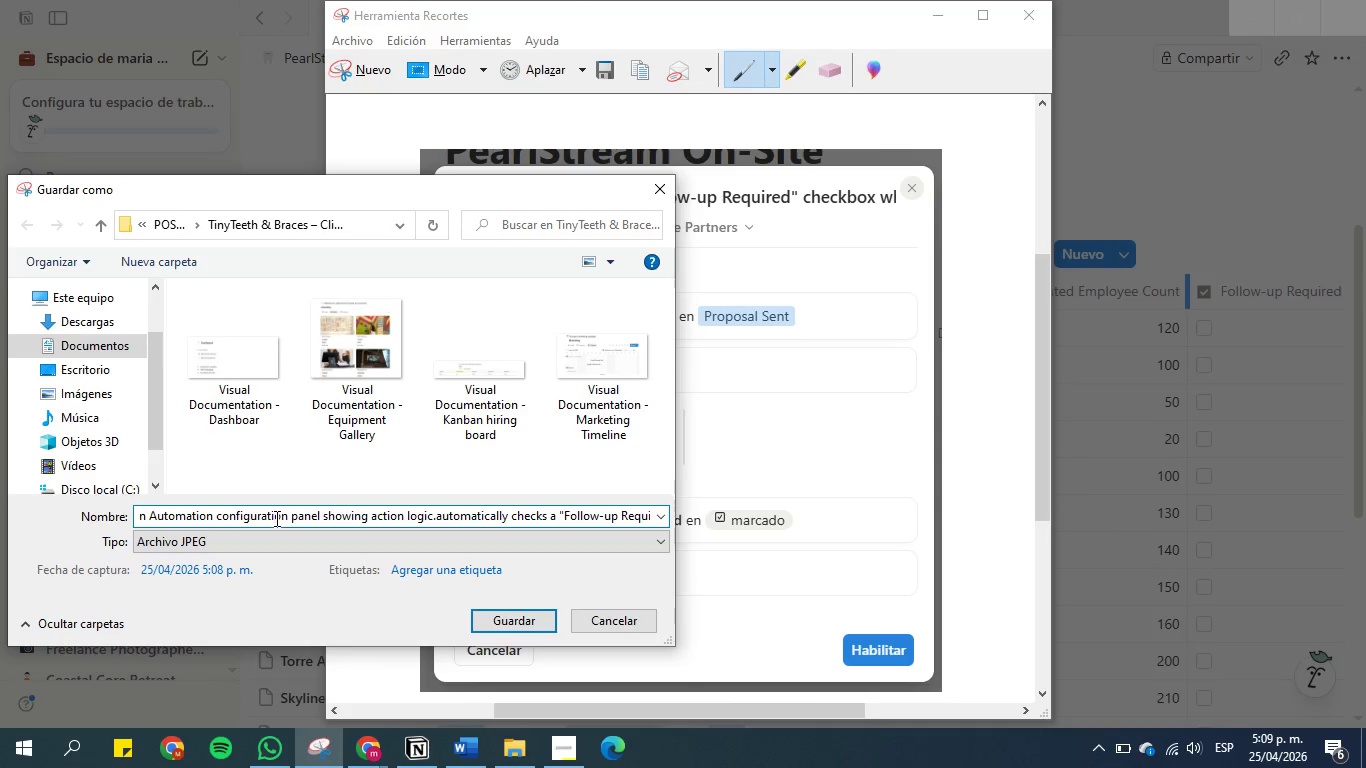 
hold_key(key=ArrowLeft, duration=1.5)
 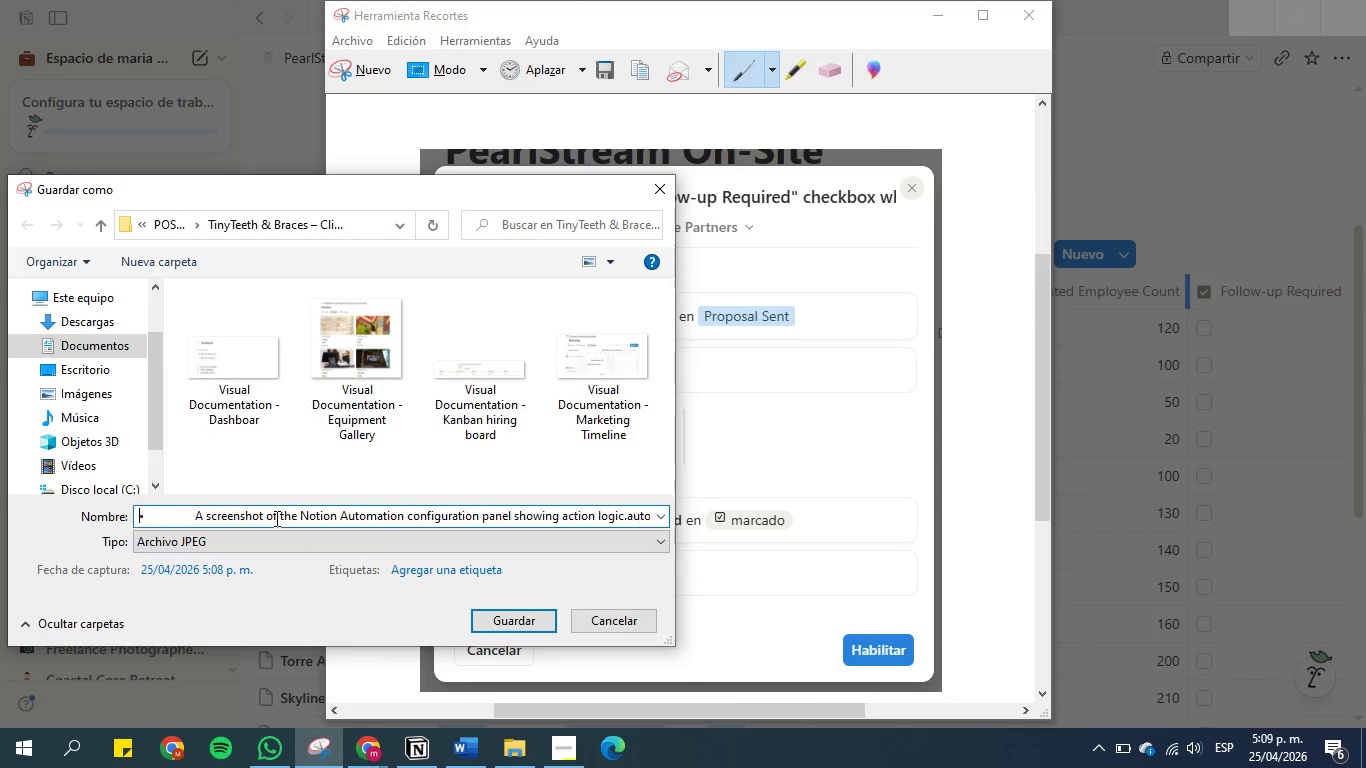 
hold_key(key=ArrowLeft, duration=1.06)
 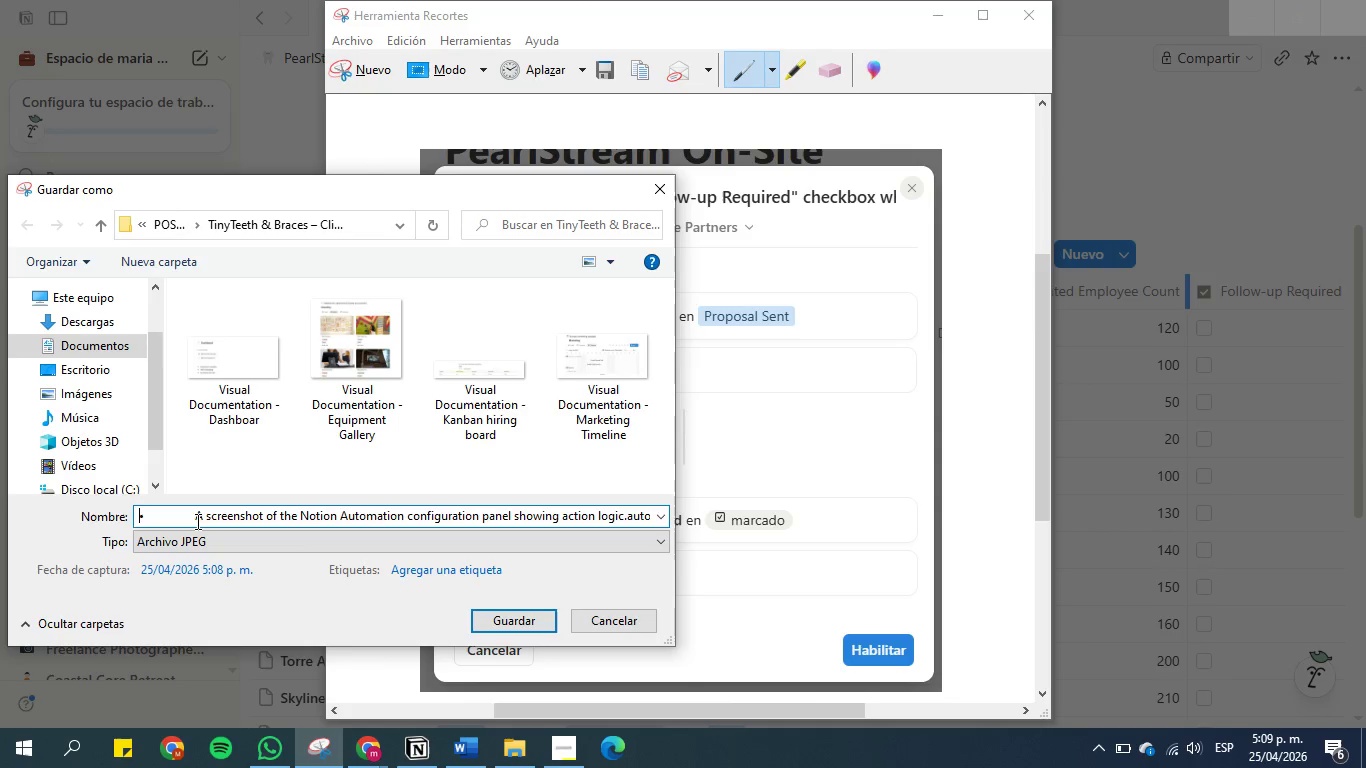 
left_click([196, 521])
 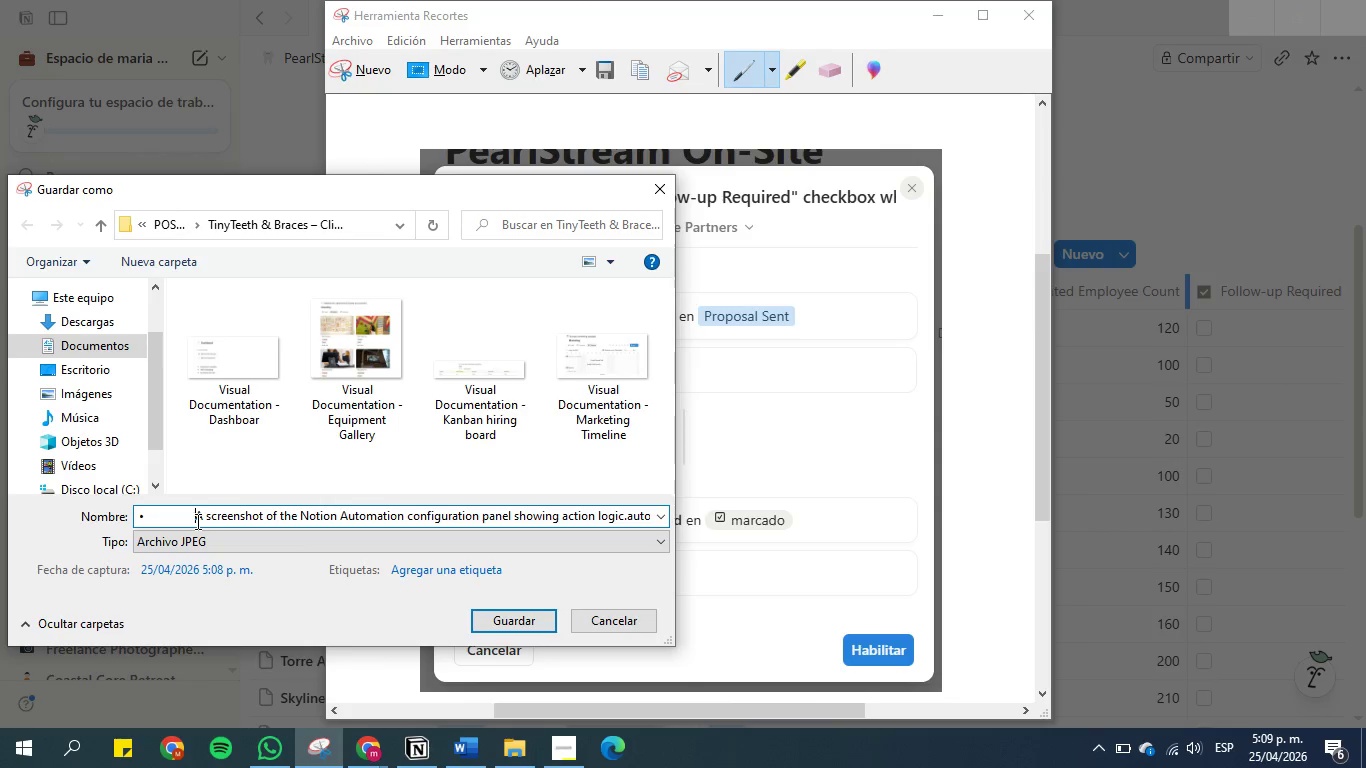 
key(Backspace)
 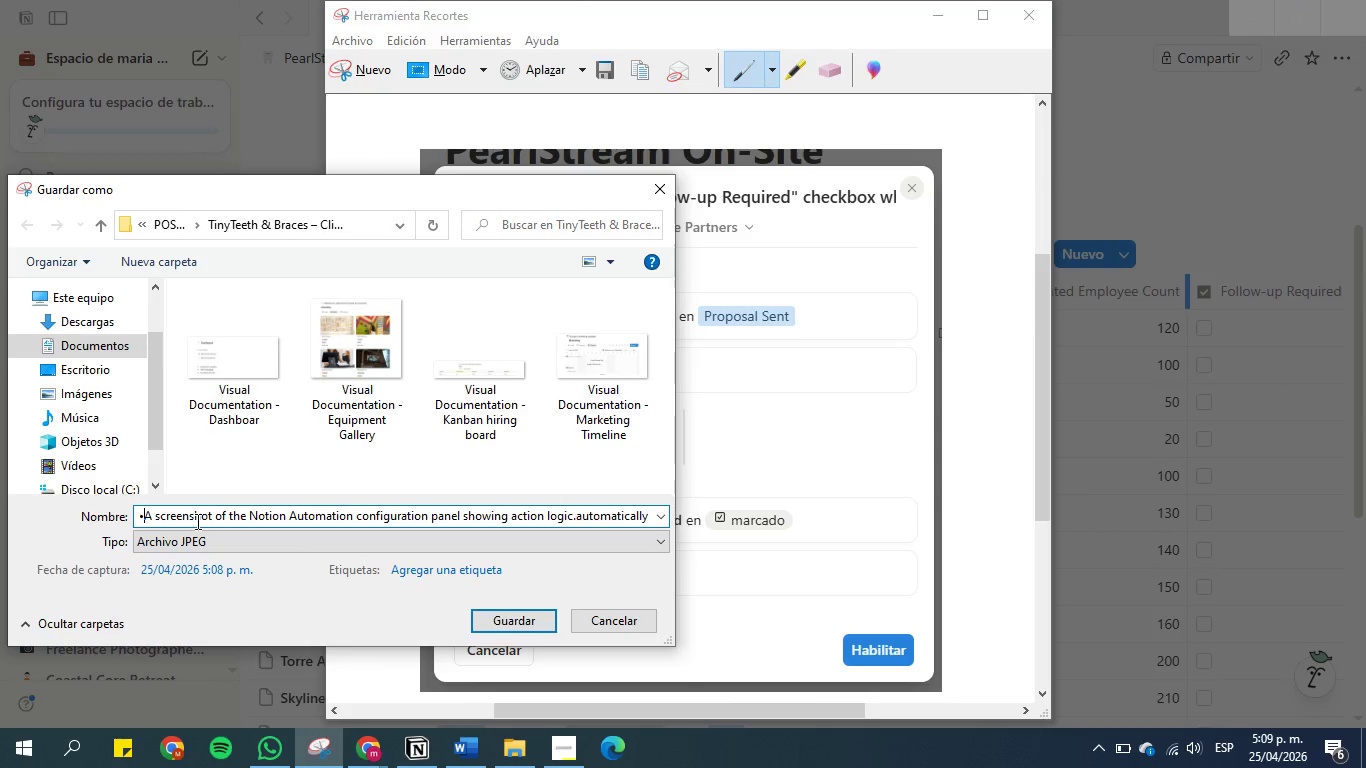 
key(Backspace)
 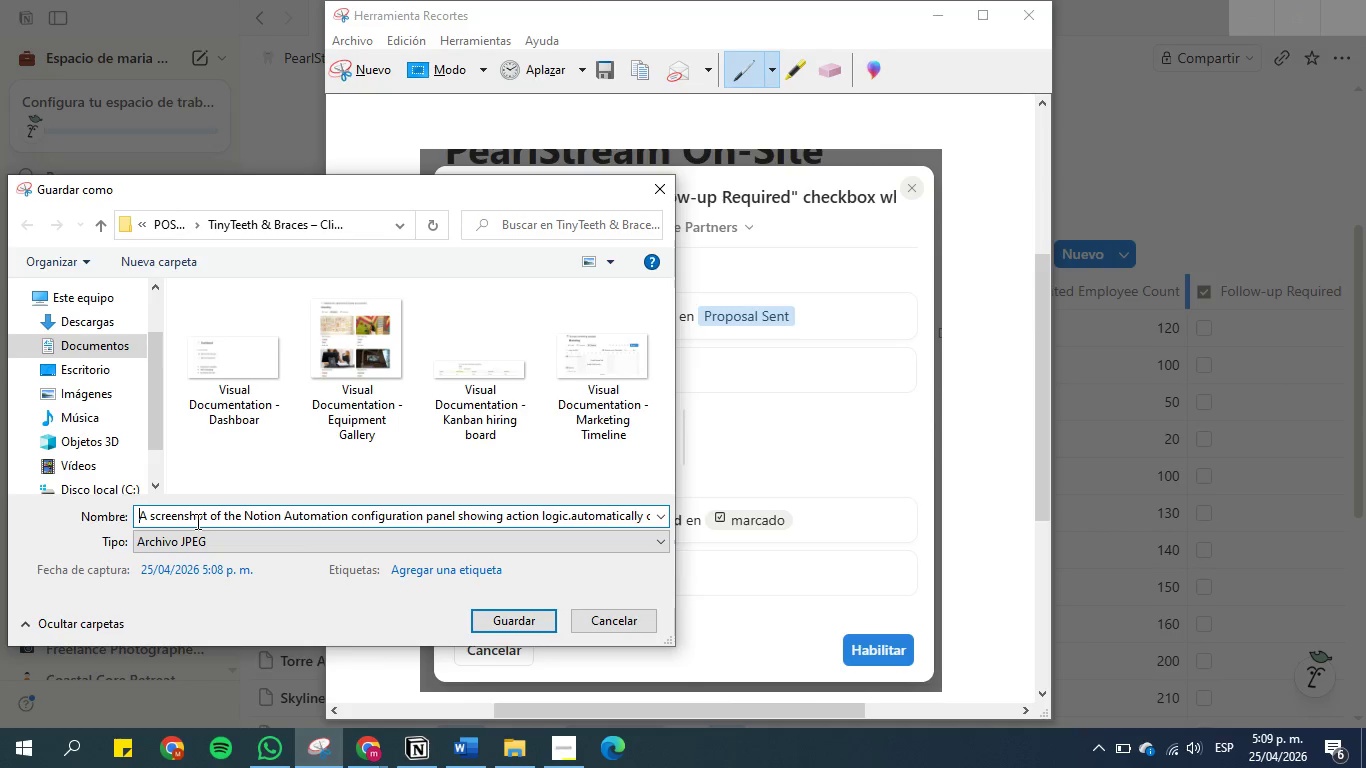 
key(Backspace)
 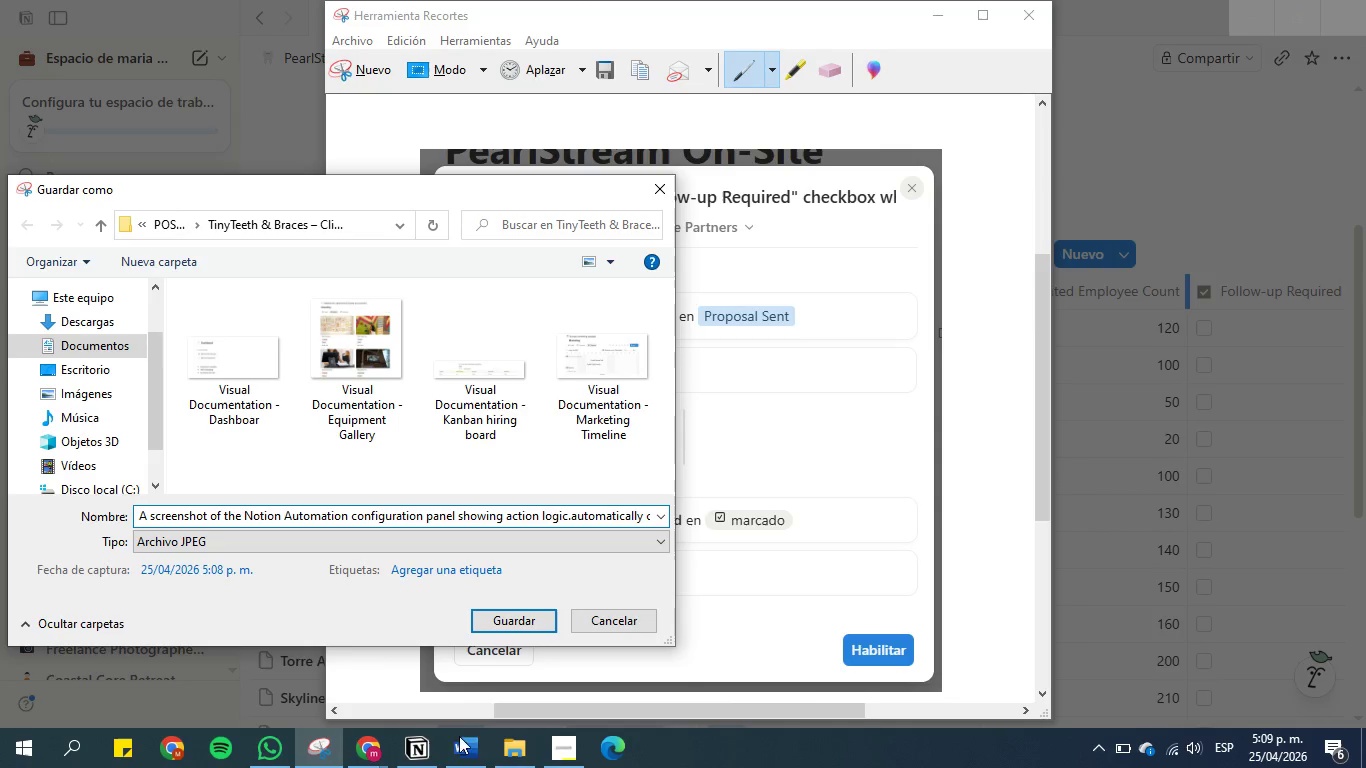 
left_click([462, 741])
 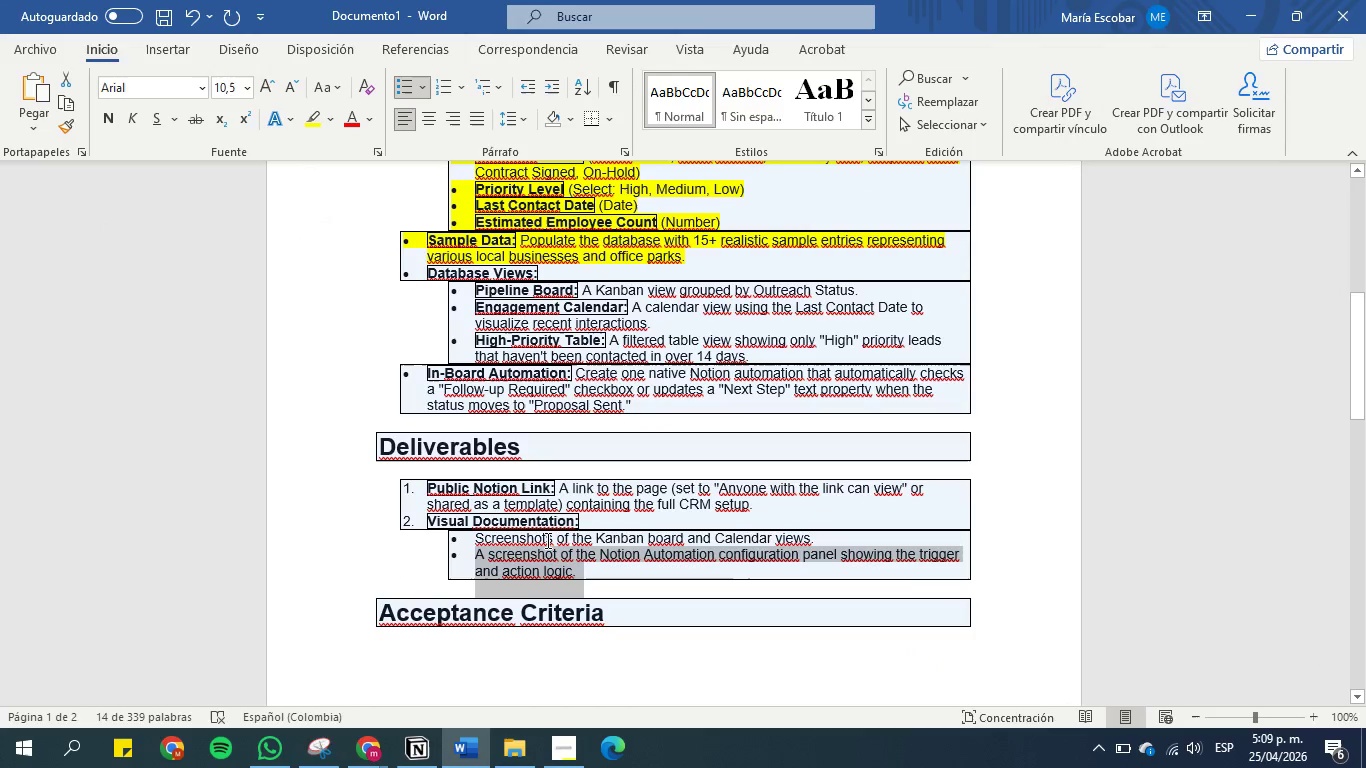 
left_click([546, 539])
 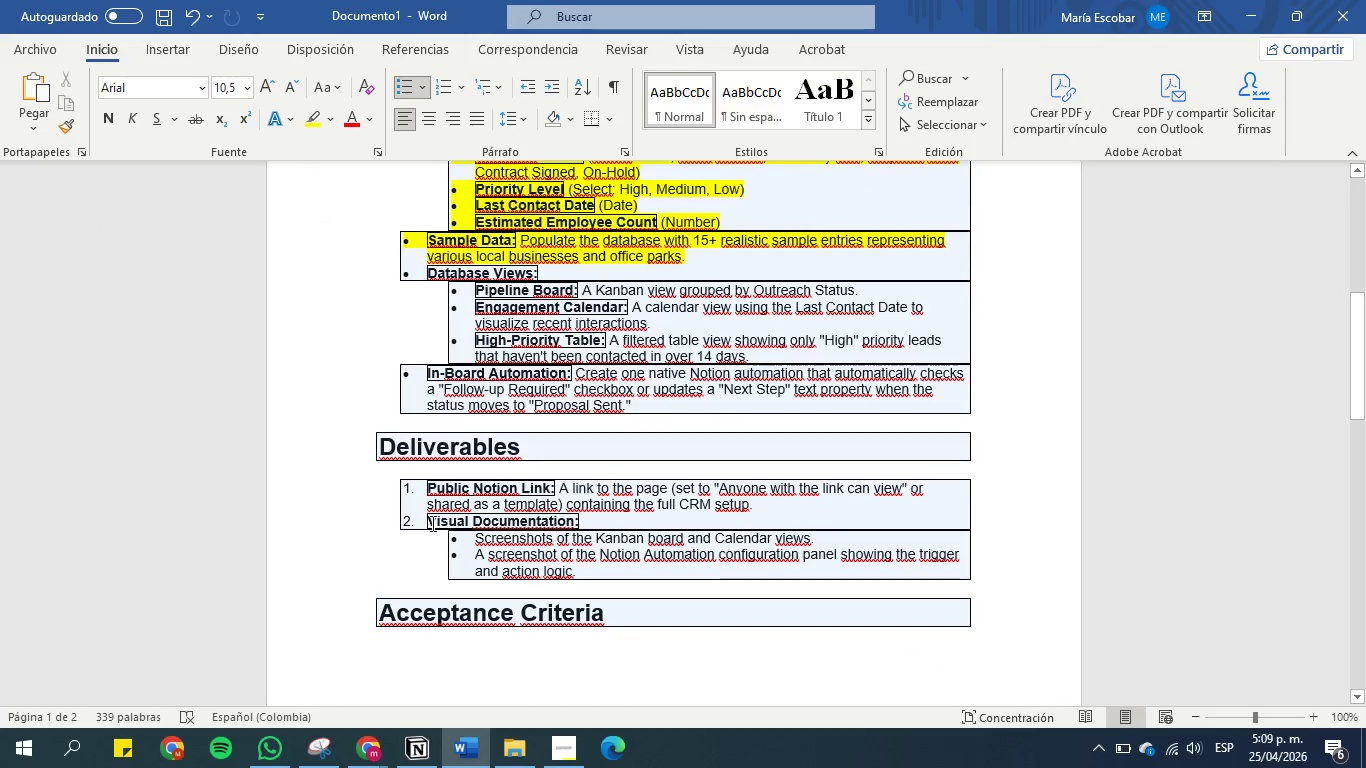 
left_click_drag(start_coordinate=[432, 523], to_coordinate=[532, 521])
 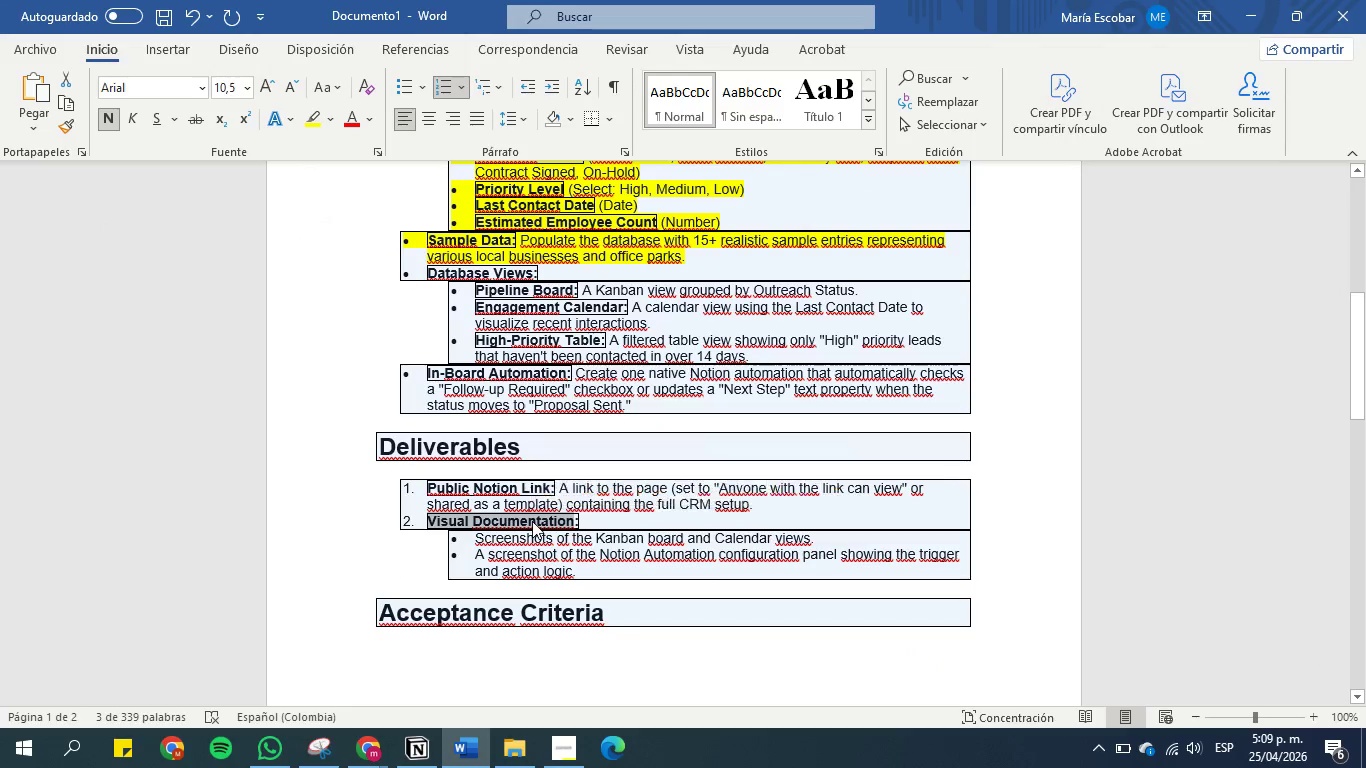 
key(Control+C)
 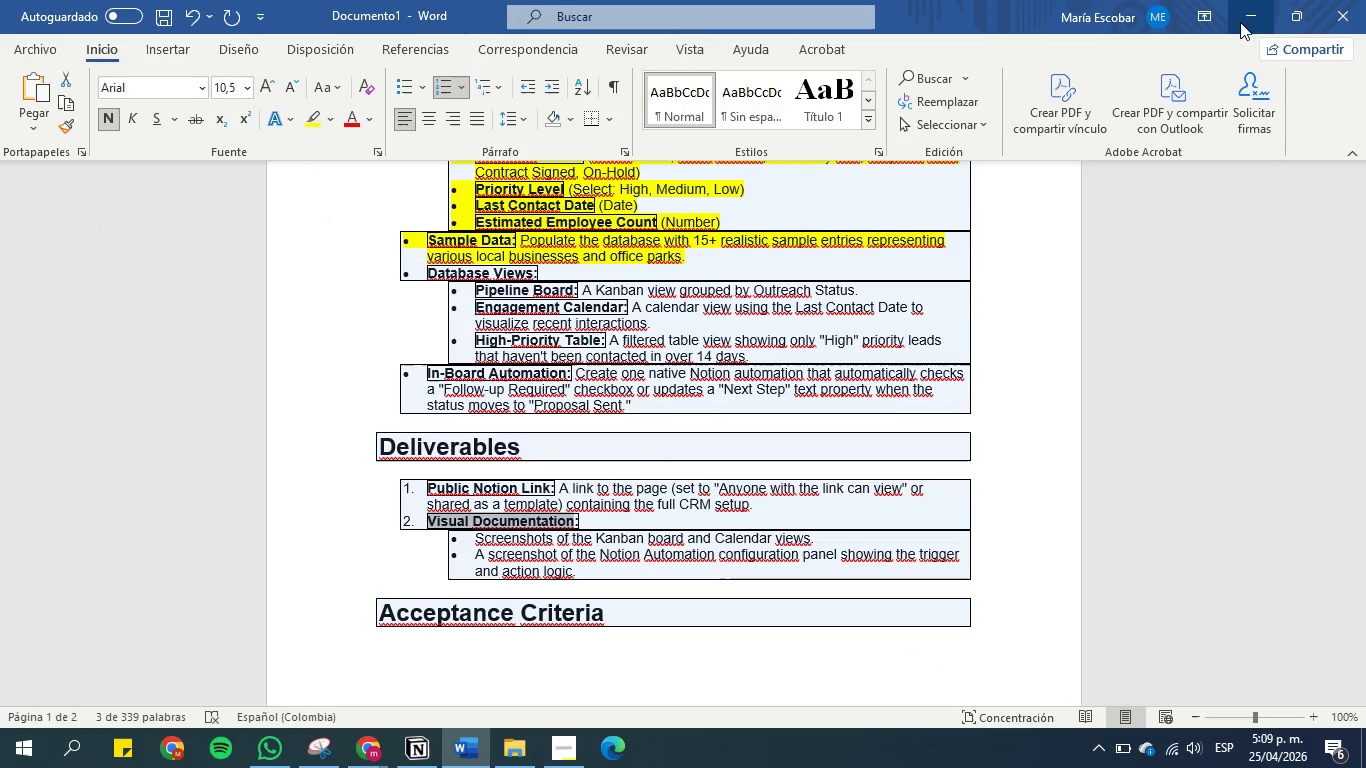 
left_click([1242, 9])
 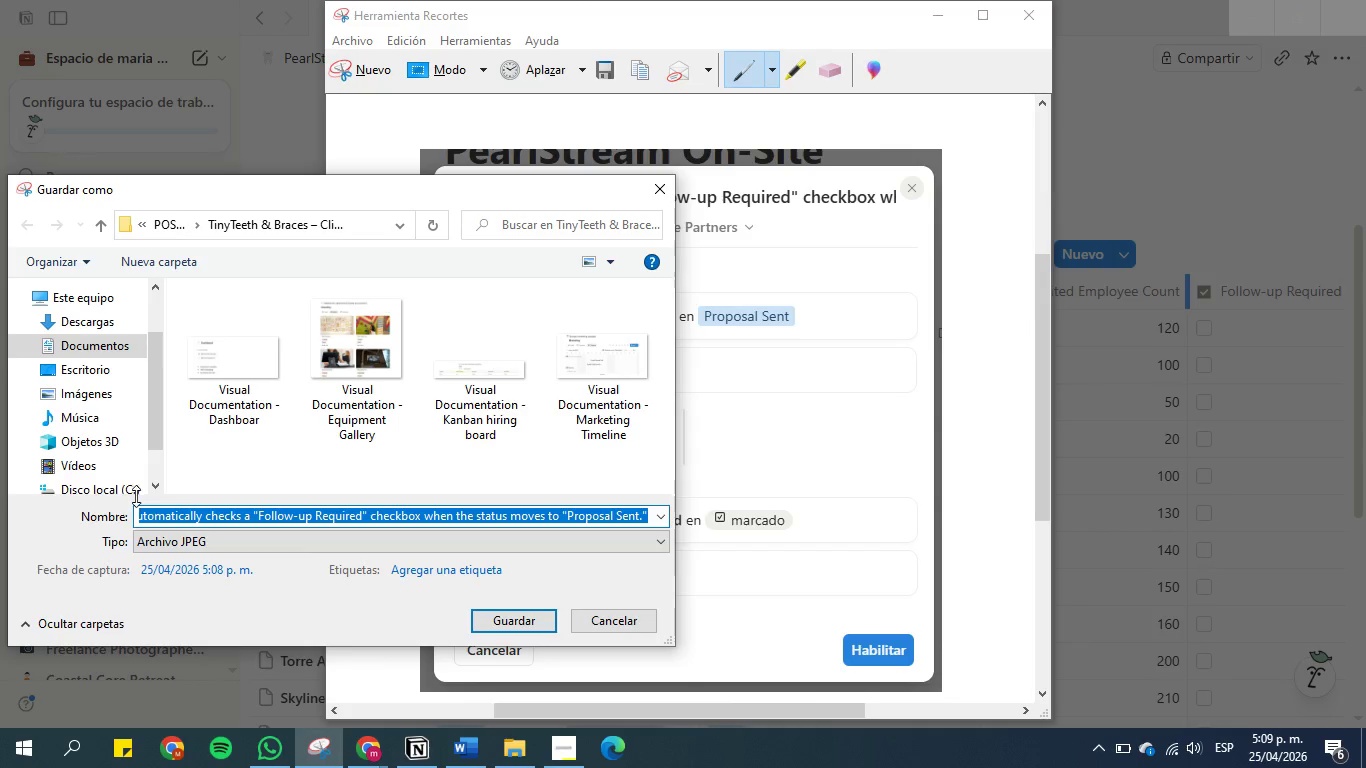 
left_click([154, 517])
 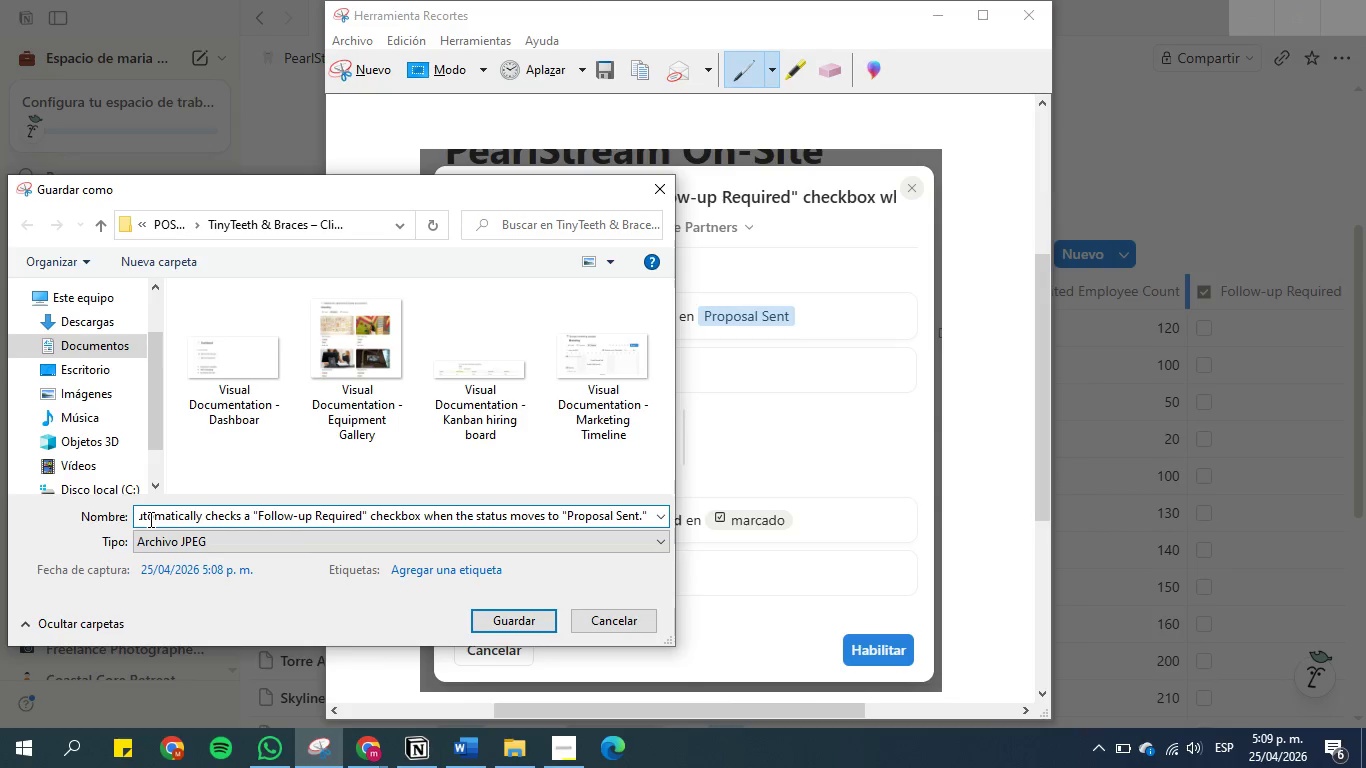 
hold_key(key=ArrowLeft, duration=1.5)
 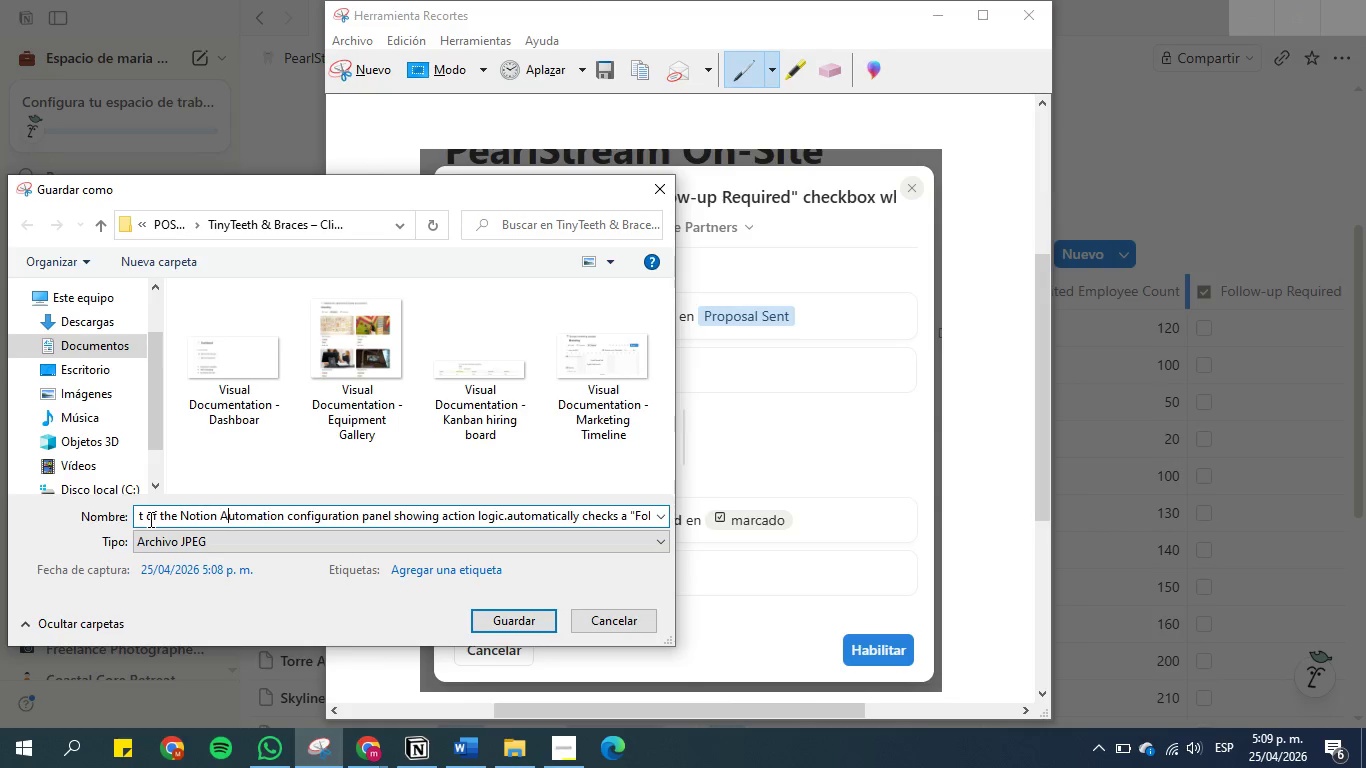 
hold_key(key=ArrowLeft, duration=1.51)
 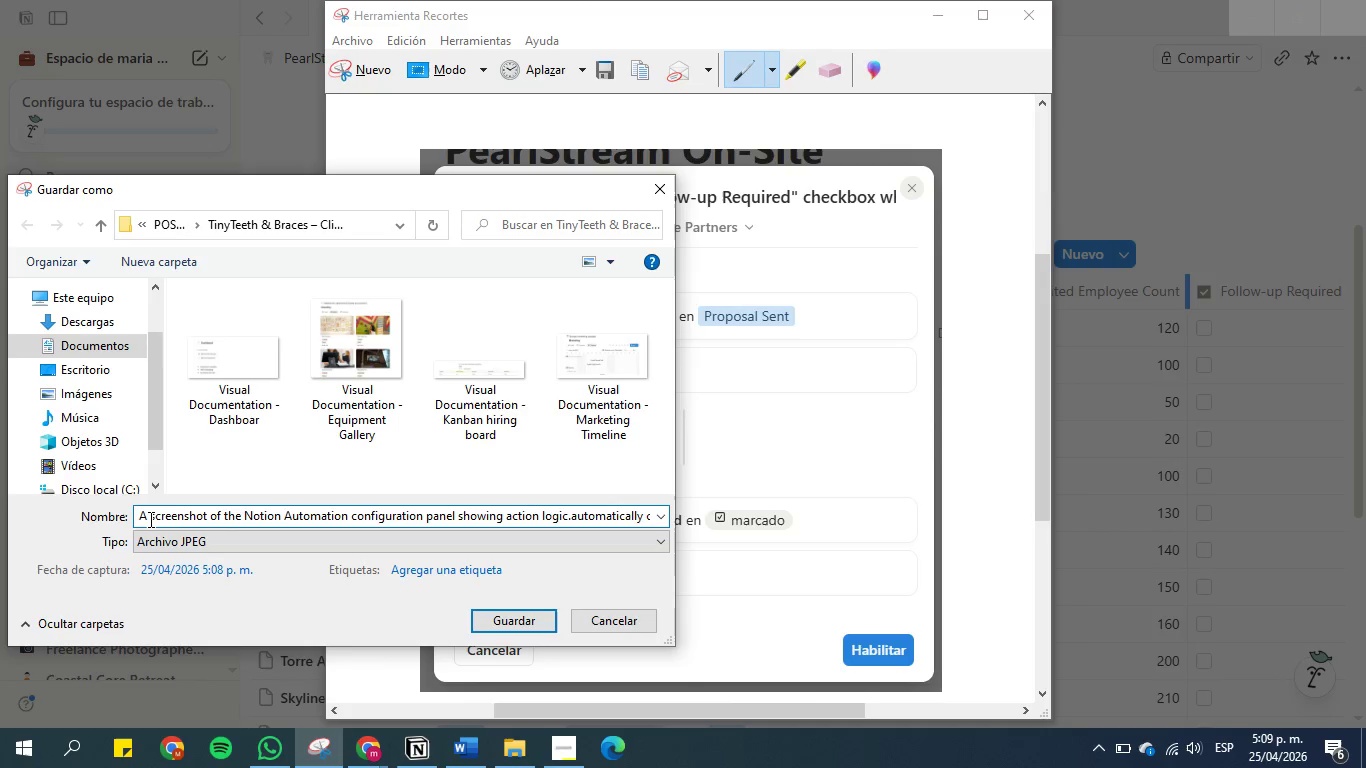 
hold_key(key=ArrowLeft, duration=0.45)
 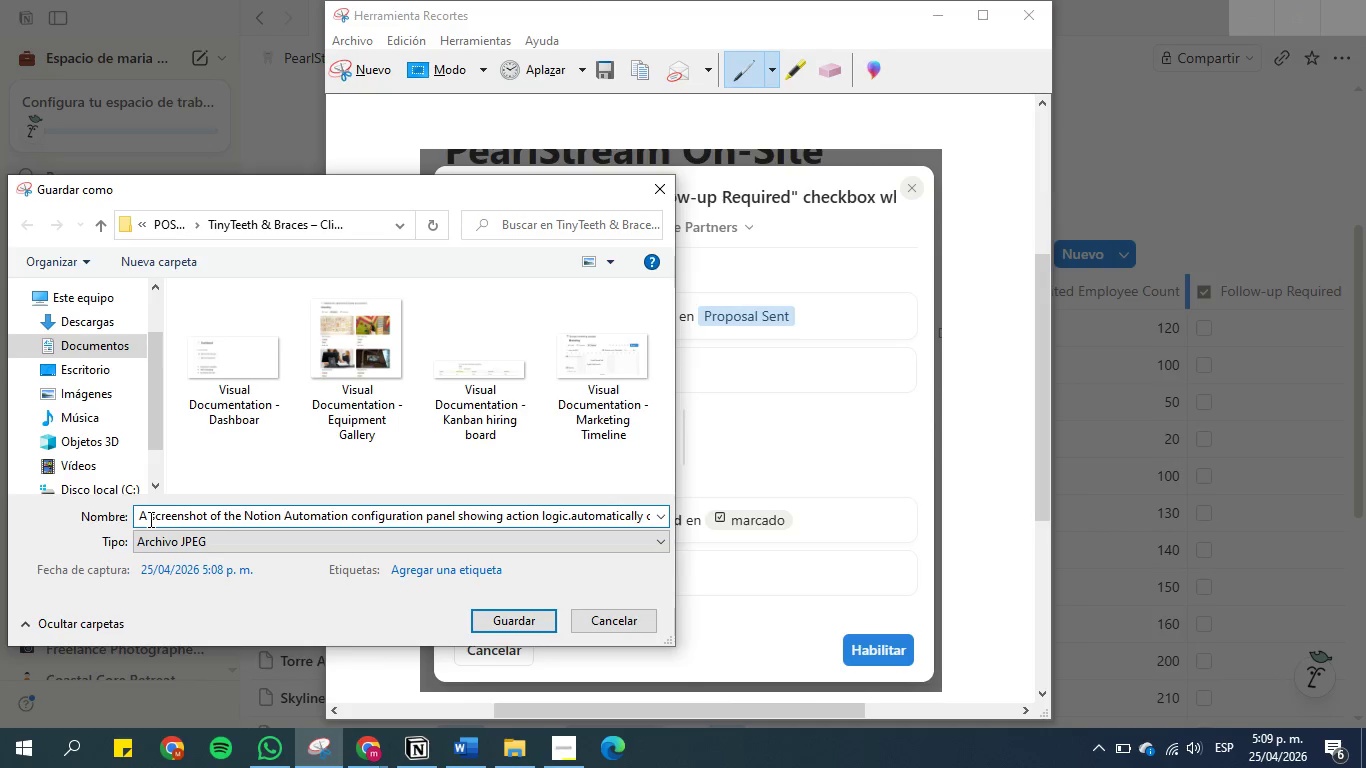 
key(Control+V)
 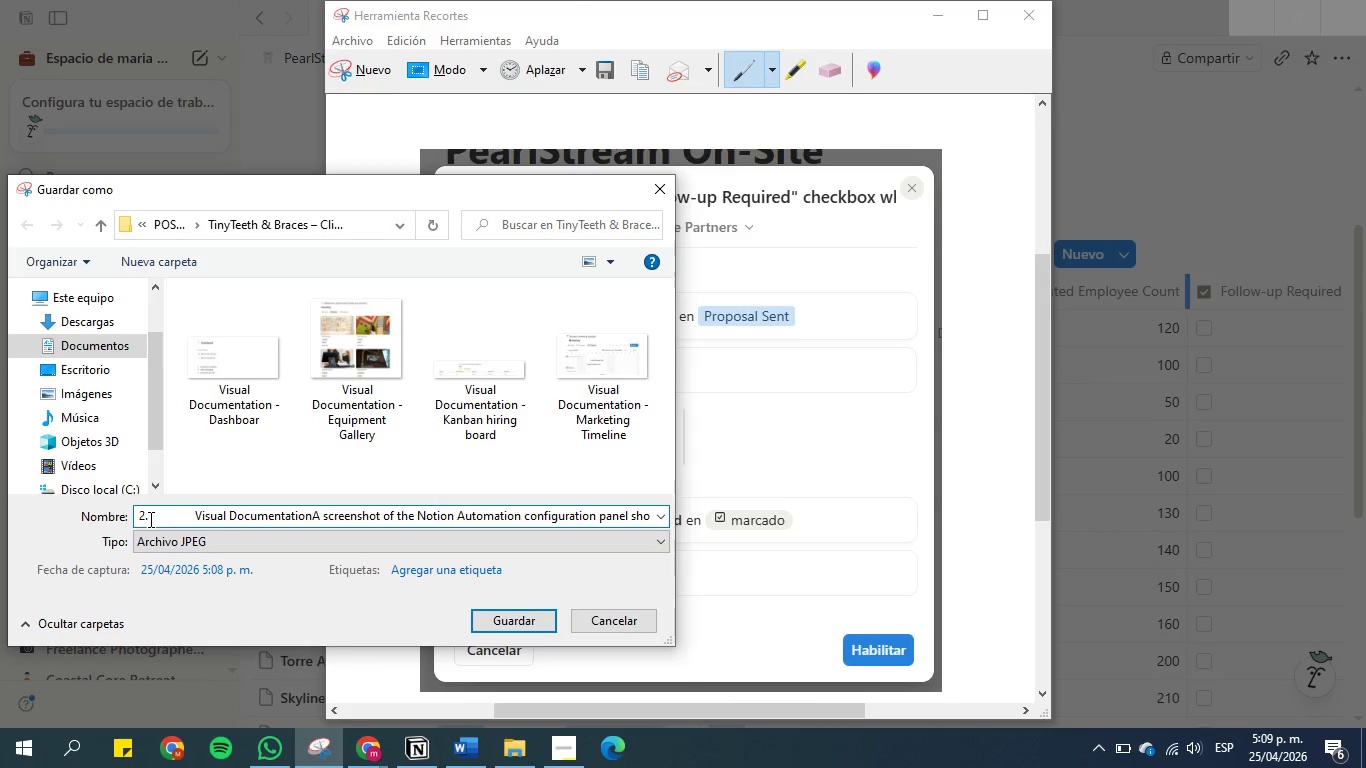 
key(Space)
 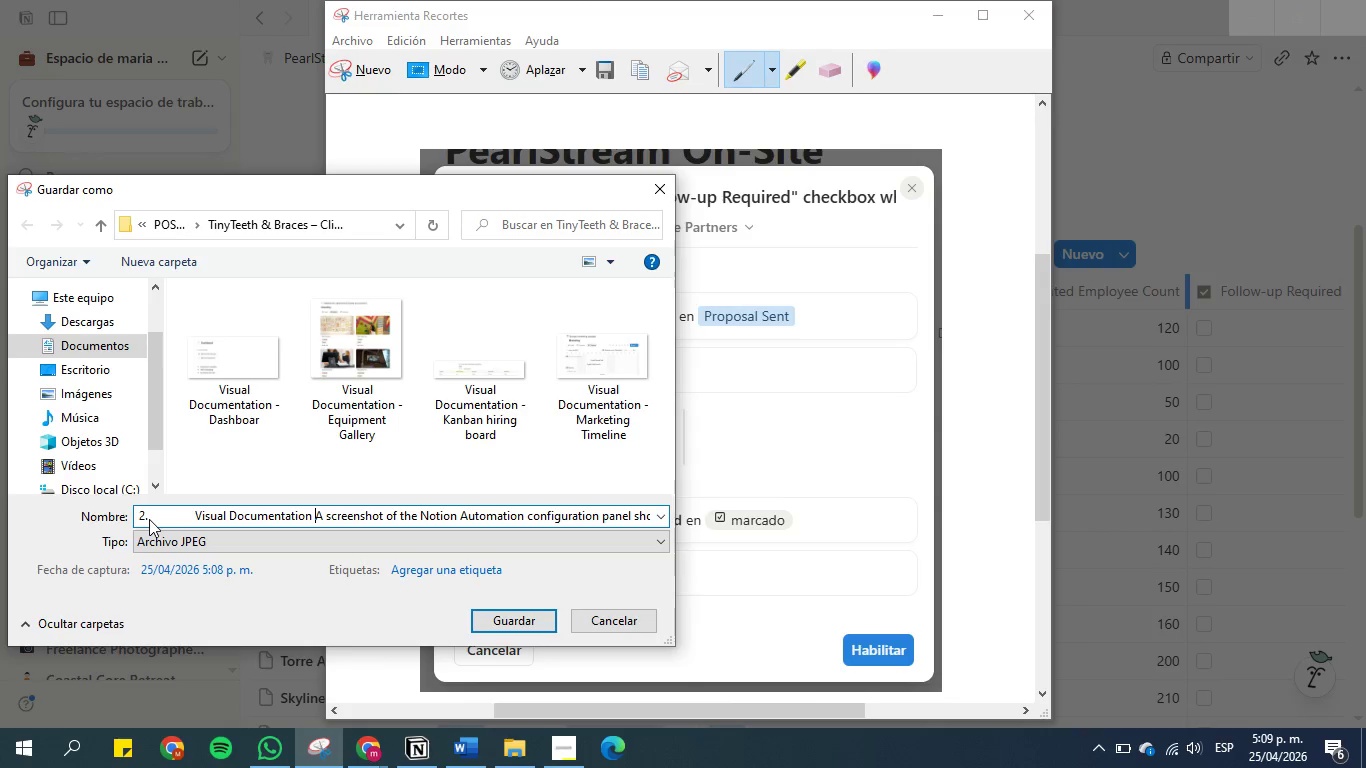 
key(Minus)
 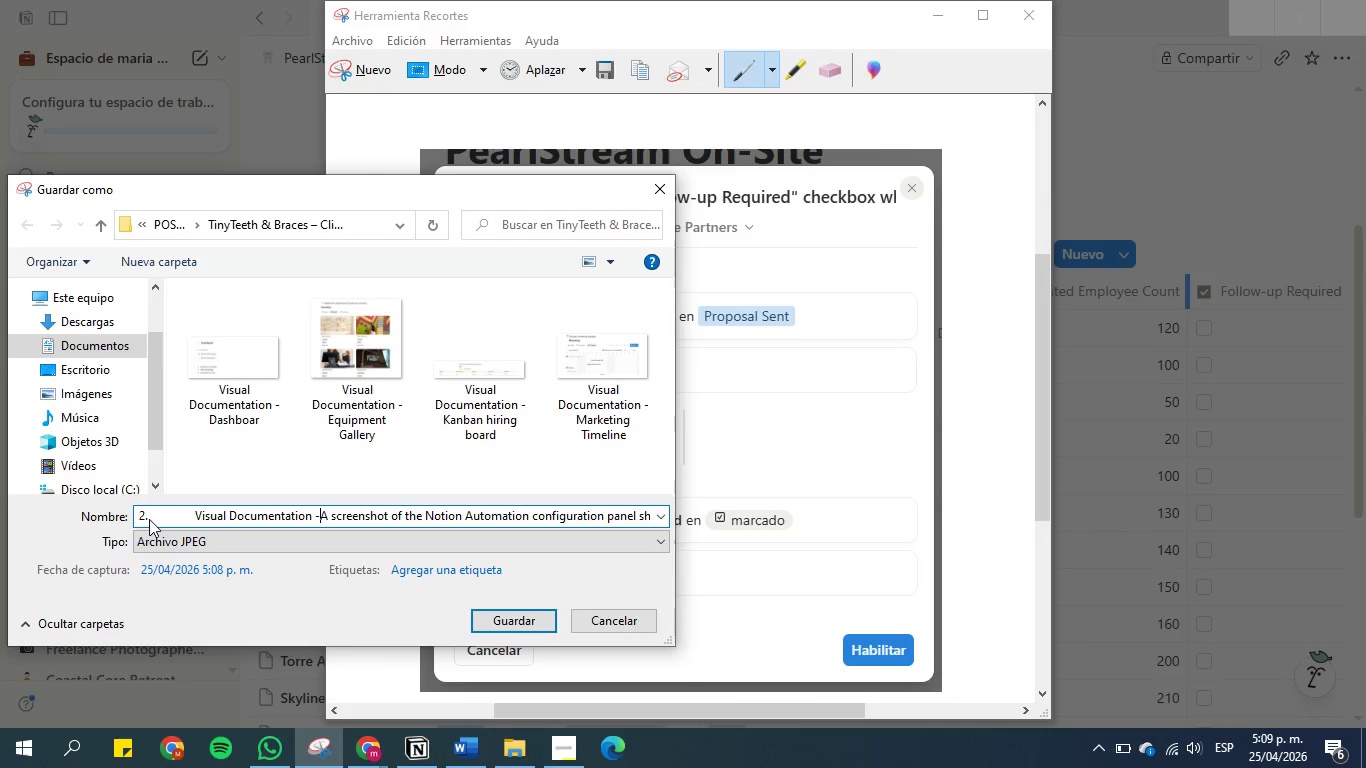 
key(Space)
 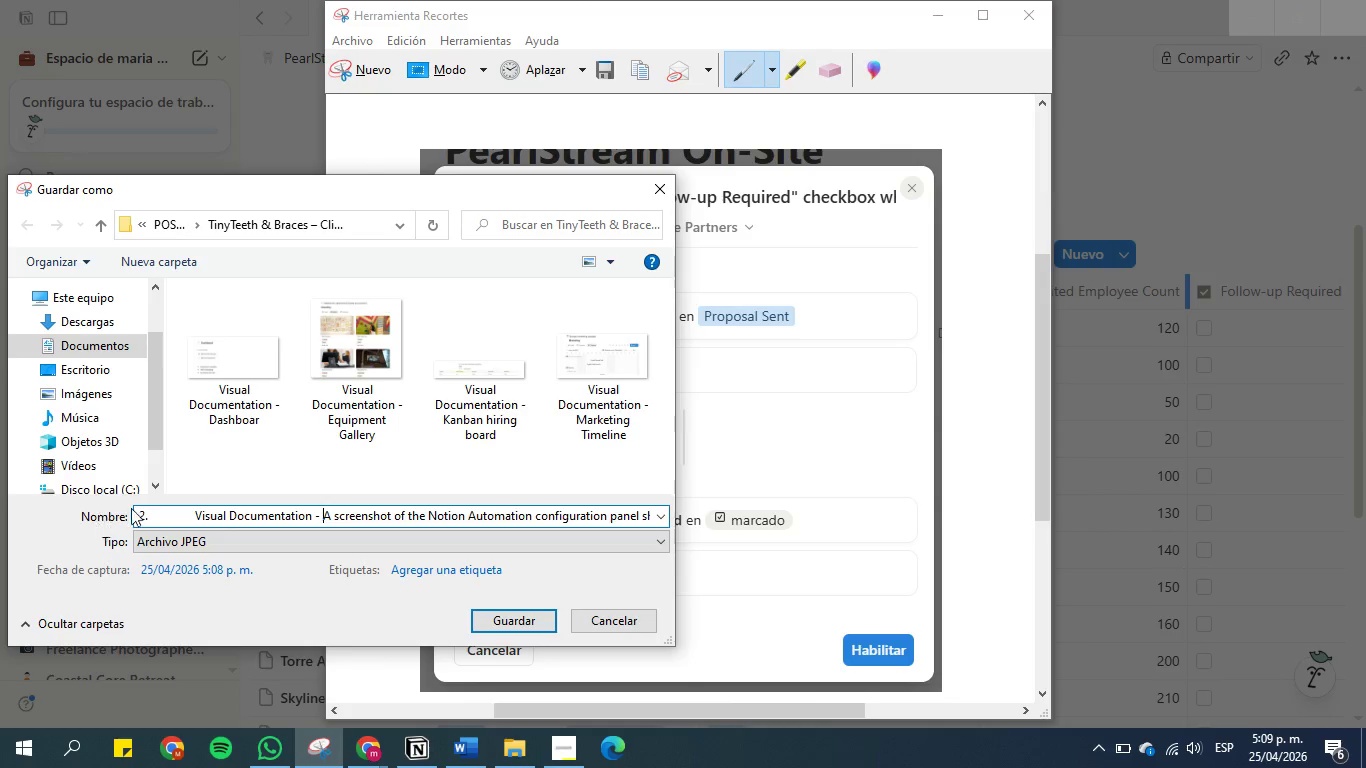 
left_click([196, 523])
 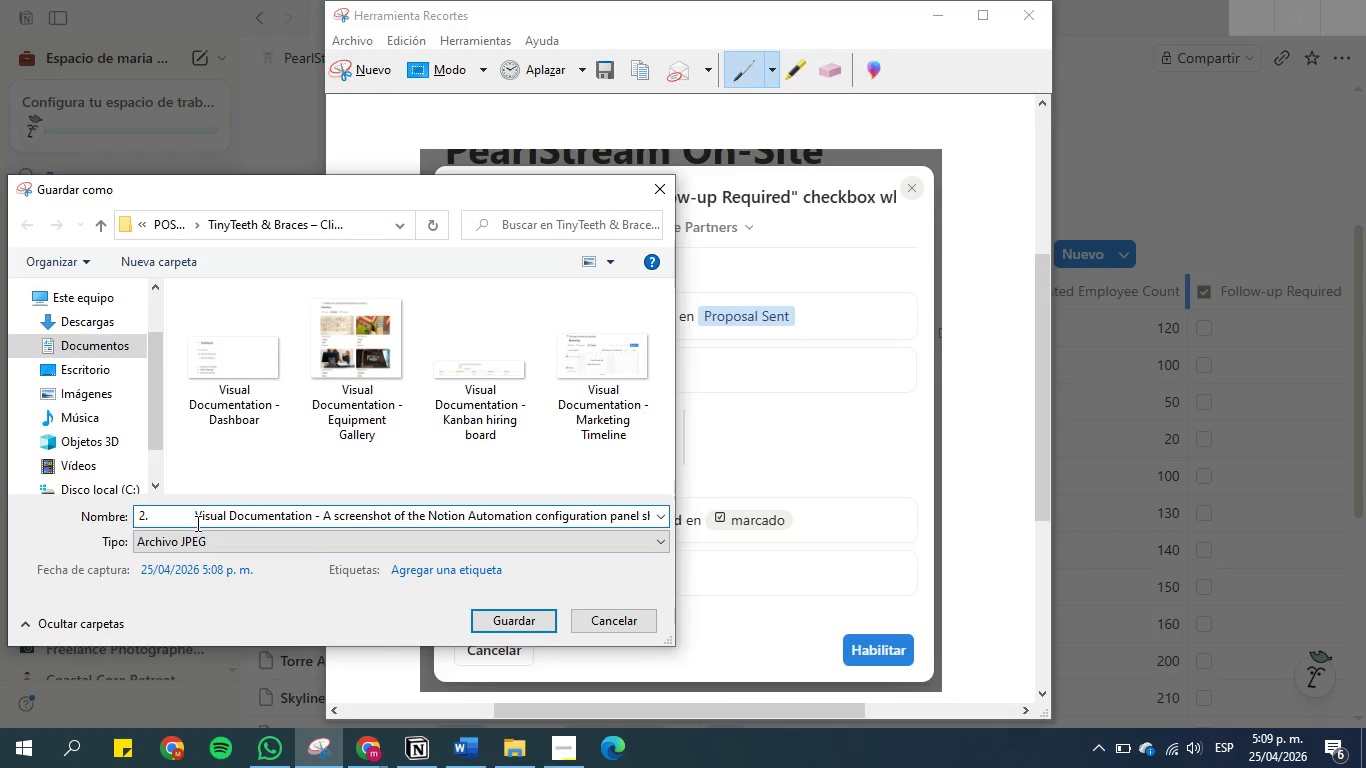 
key(Backspace)
 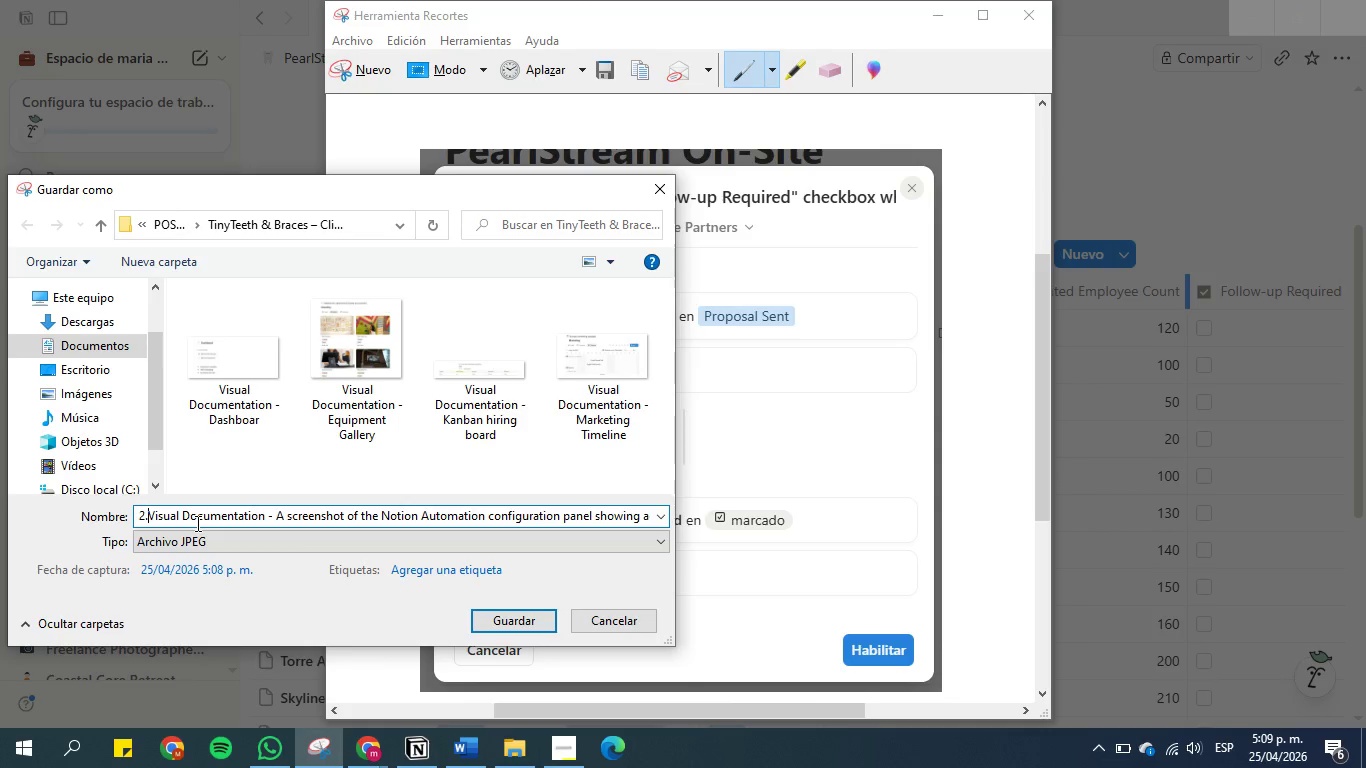 
key(Backspace)
 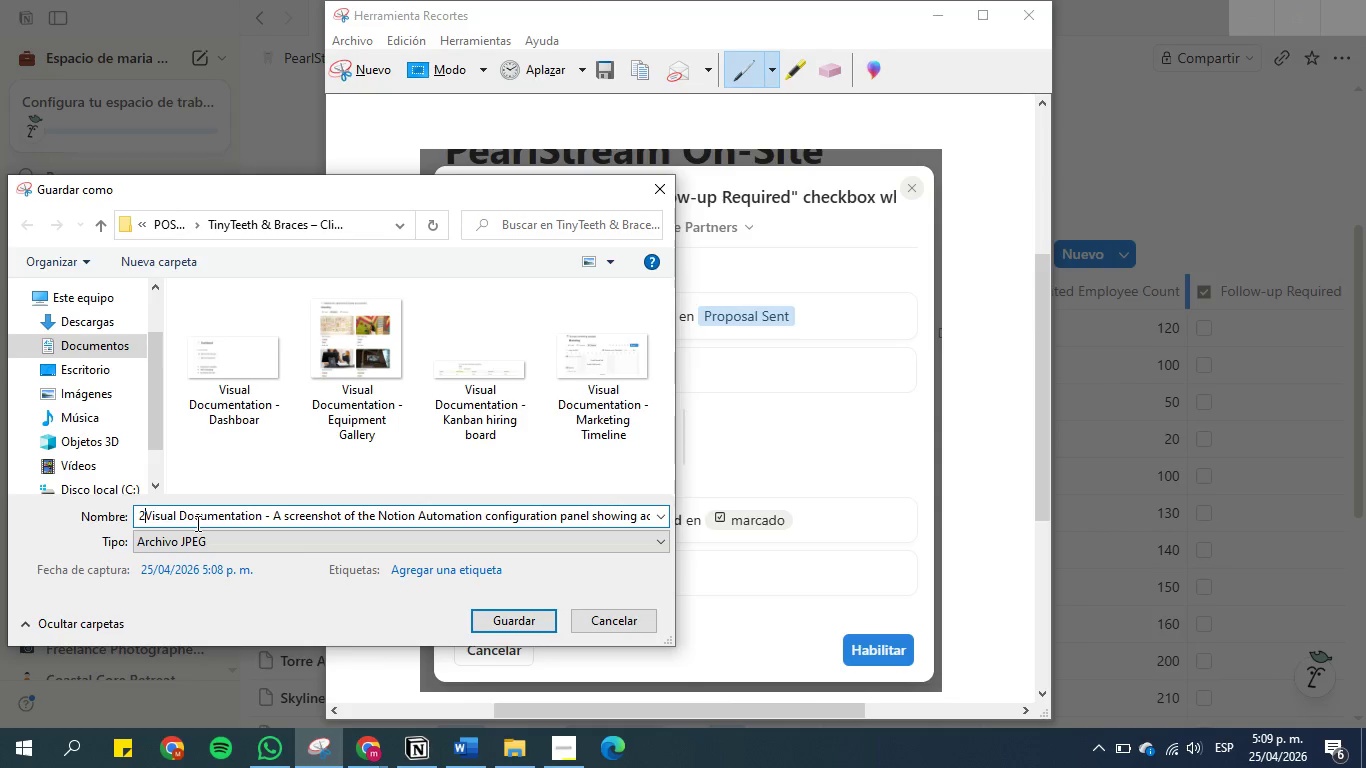 
key(Backspace)
 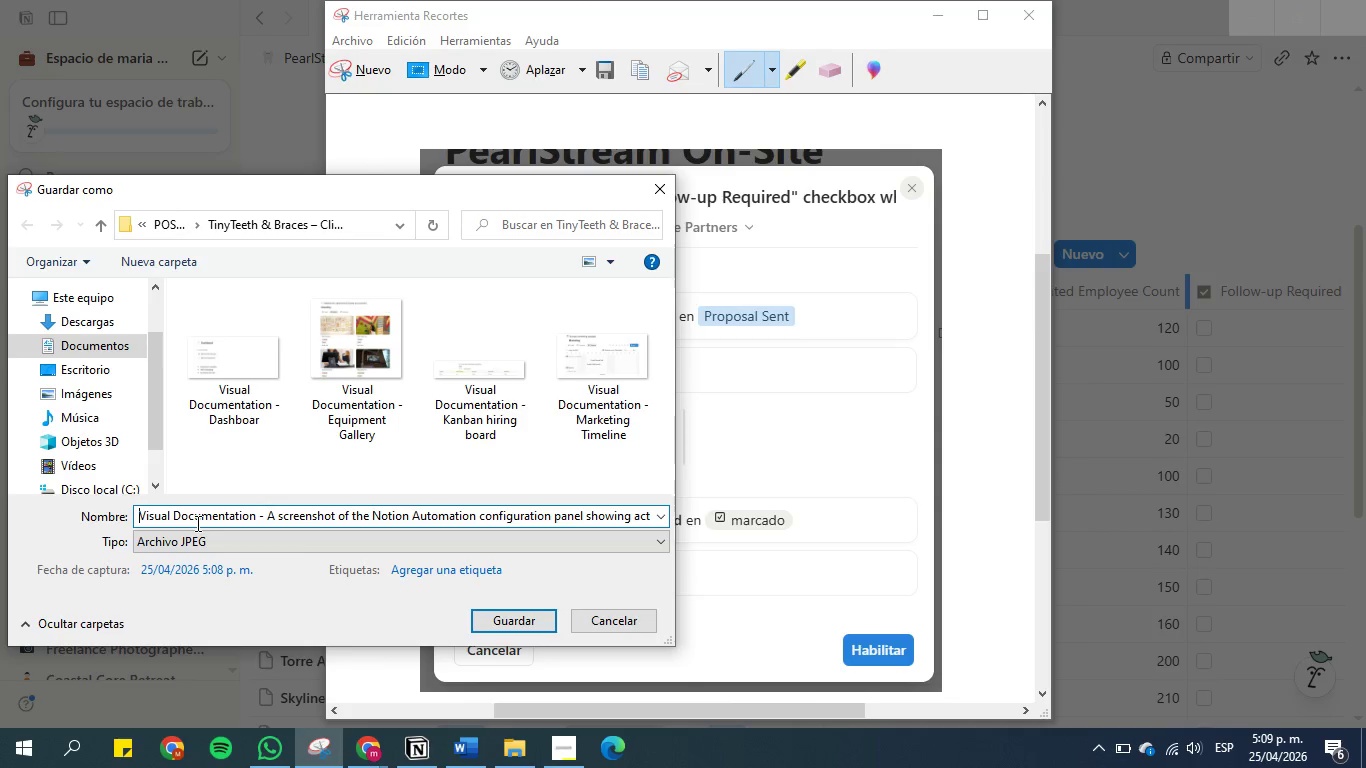 
key(Backspace)
 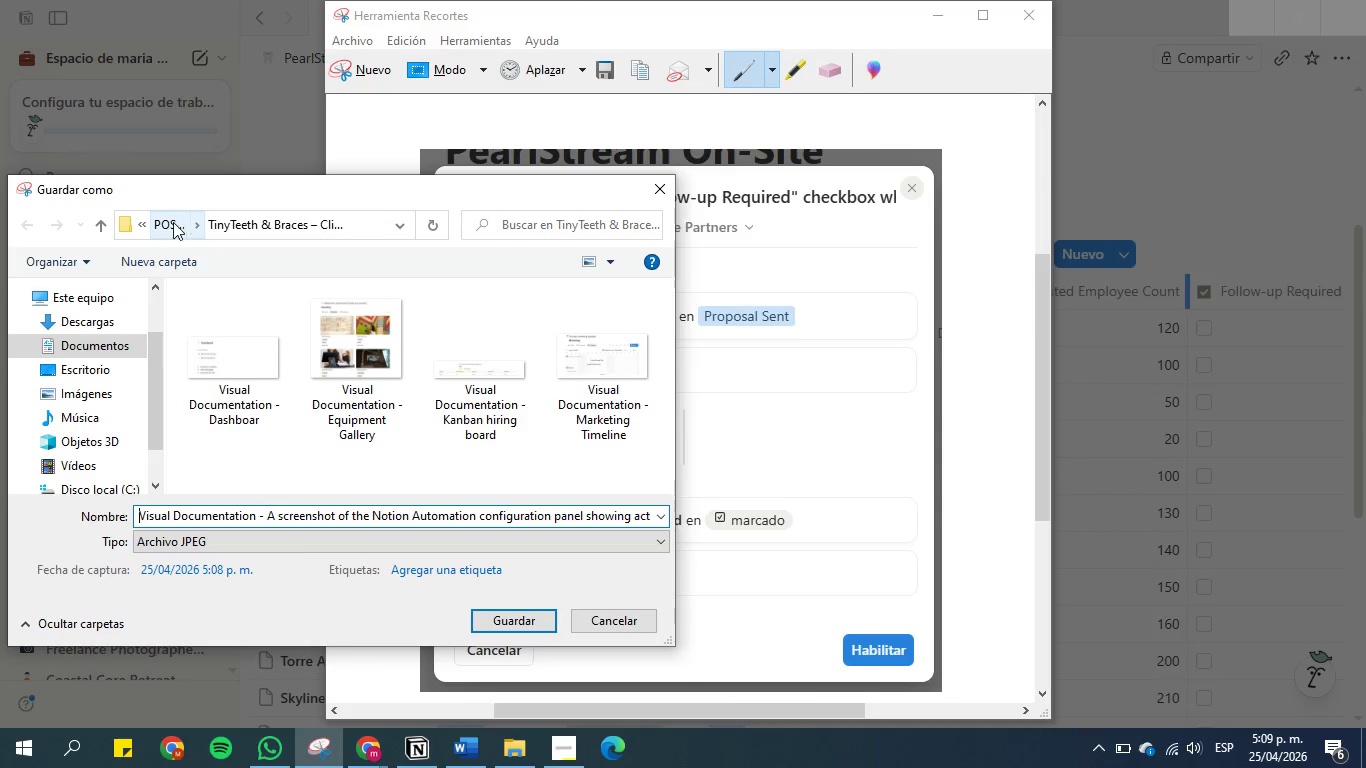 
left_click([173, 225])
 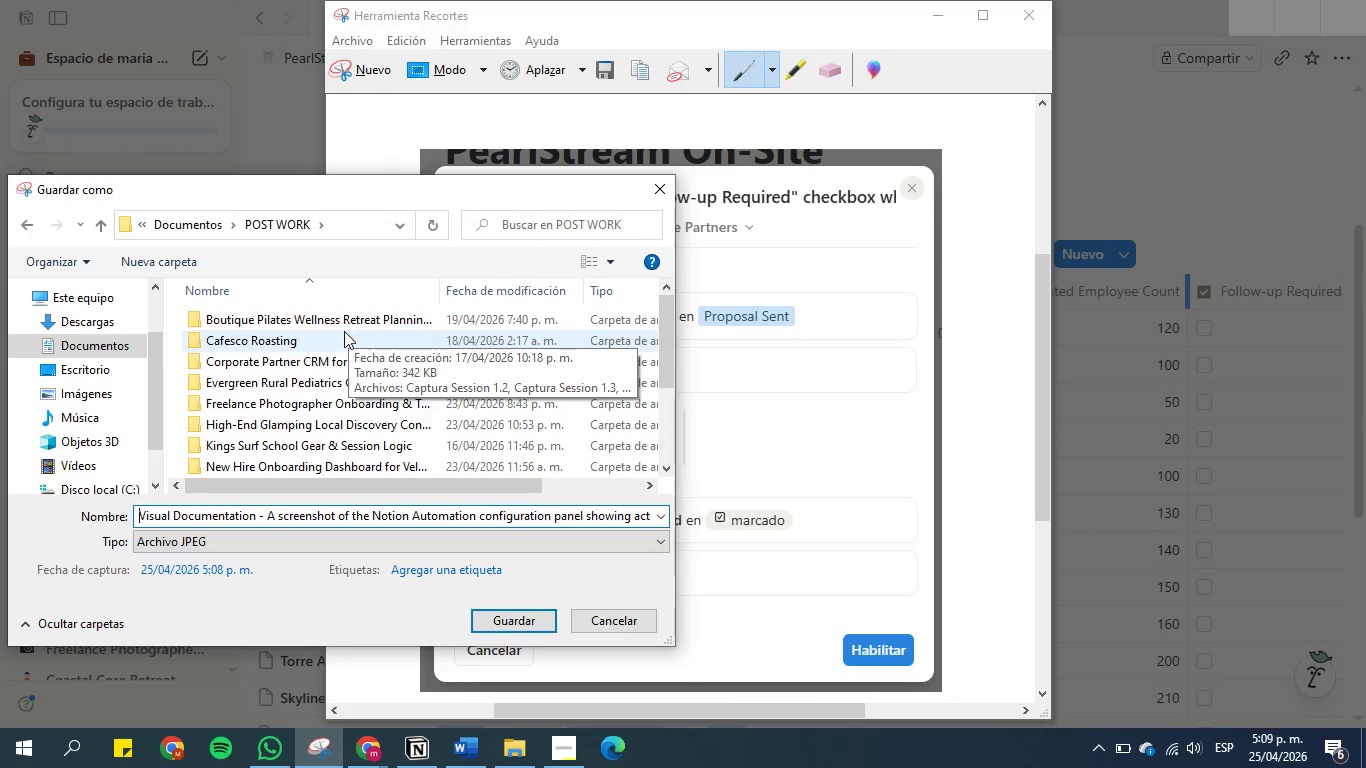 
left_click([344, 353])
 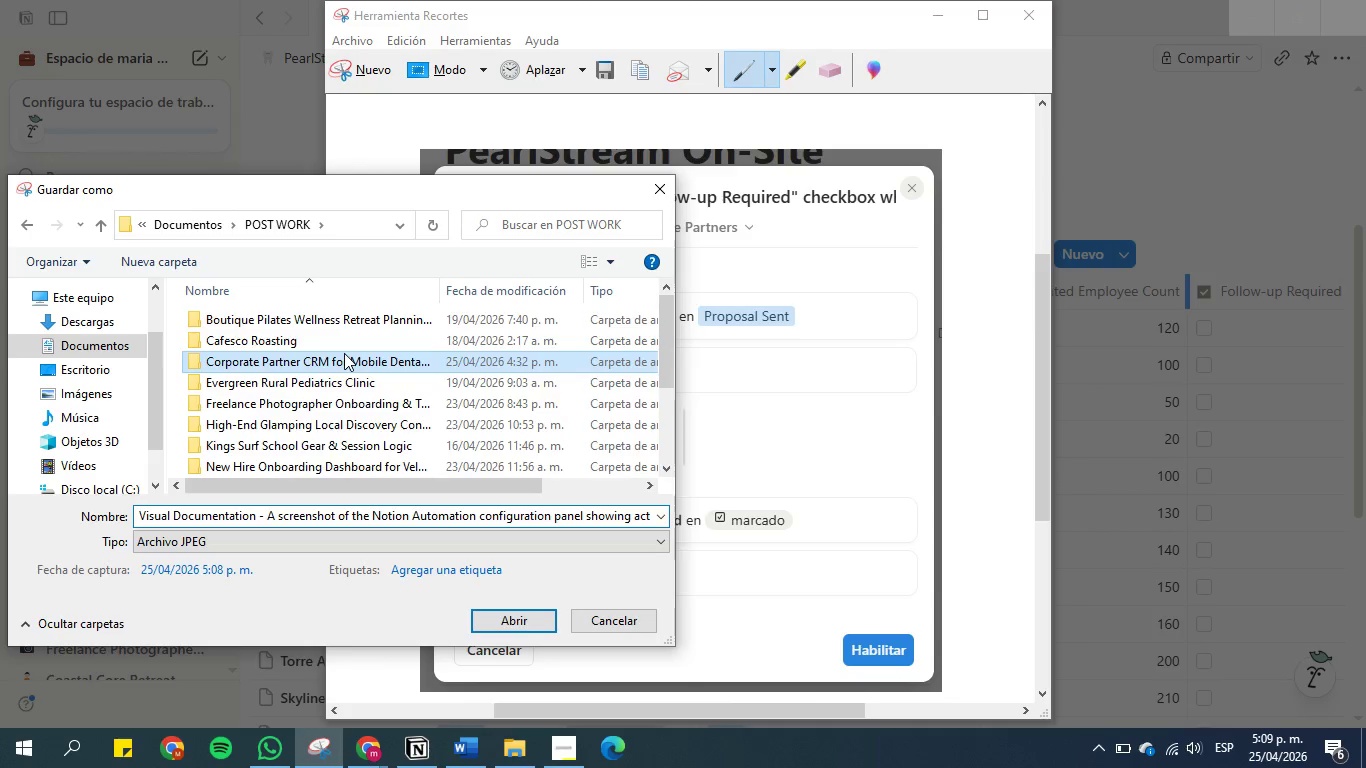 
left_click_drag(start_coordinate=[344, 353], to_coordinate=[496, 619])
 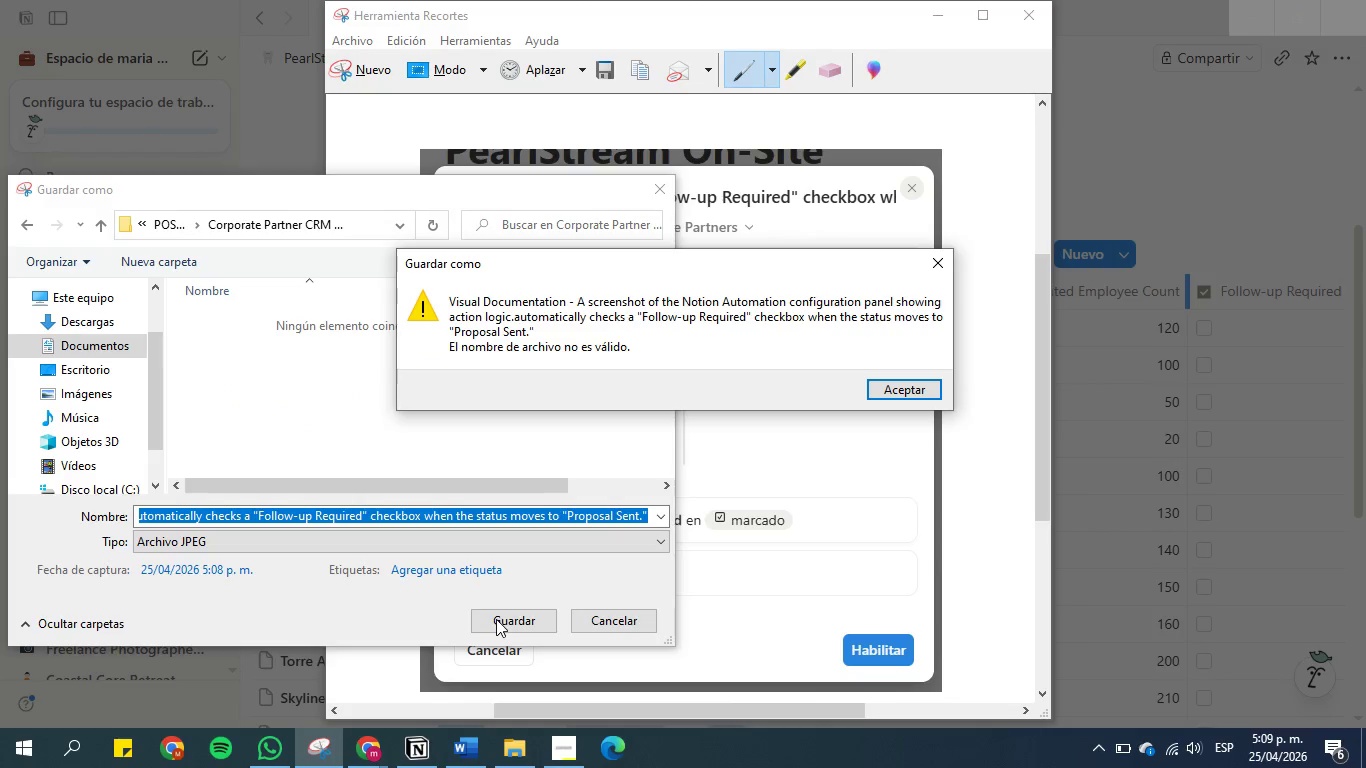 
left_click([496, 619])
 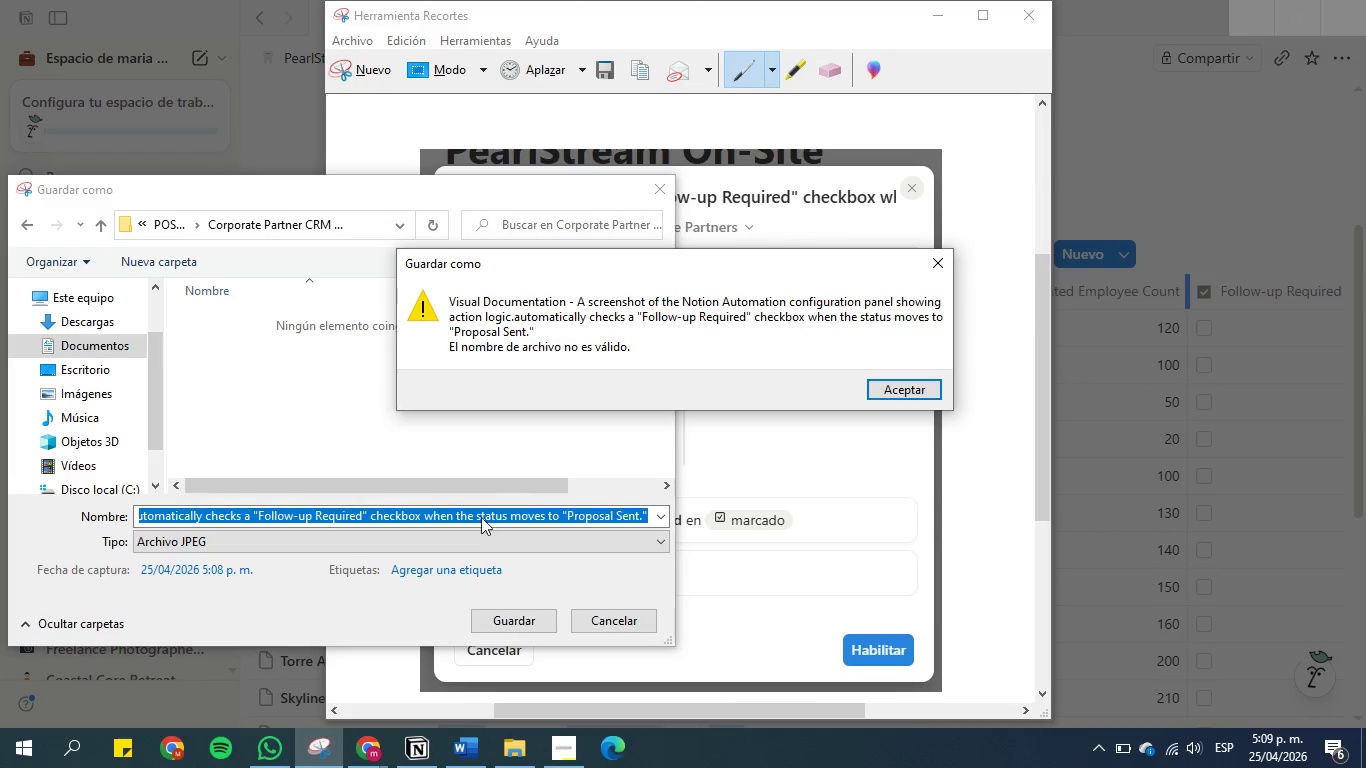 
left_click([471, 517])
 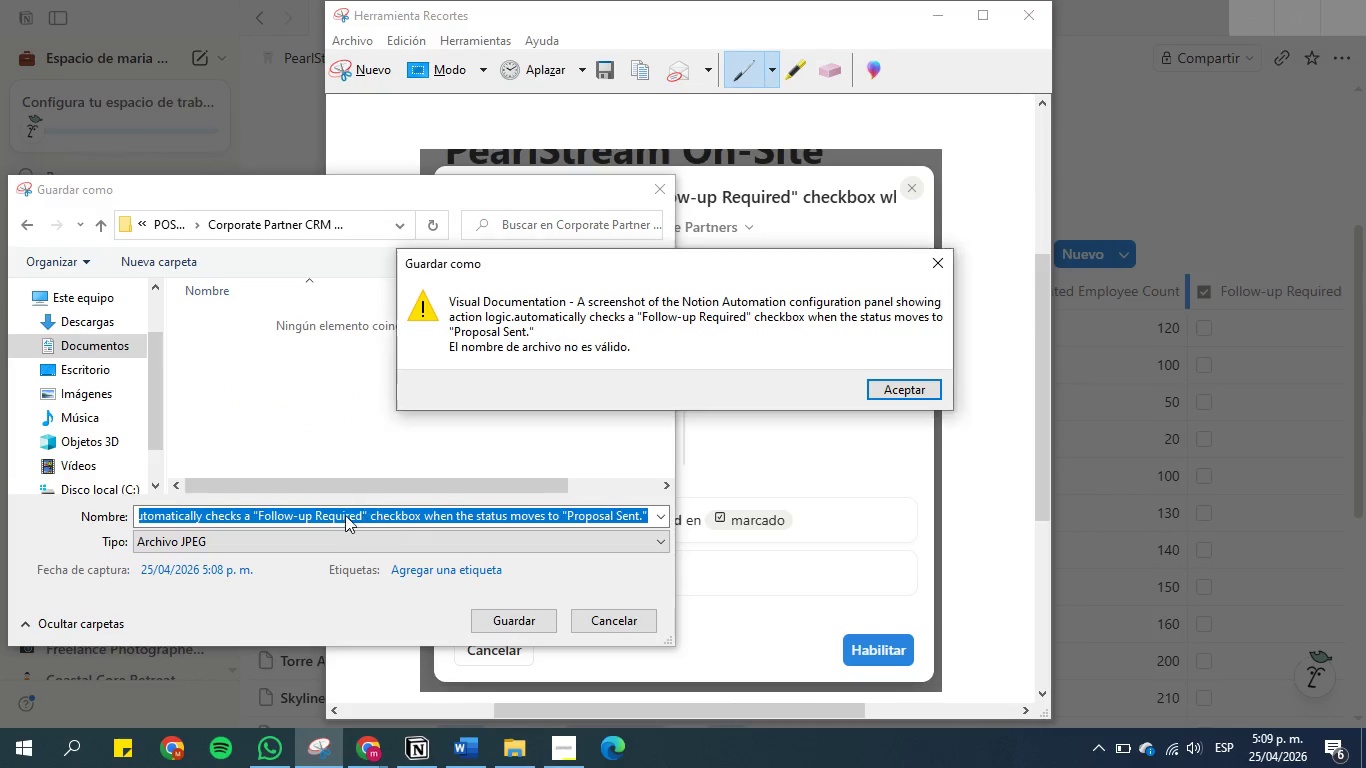 
left_click_drag(start_coordinate=[344, 515], to_coordinate=[354, 511])
 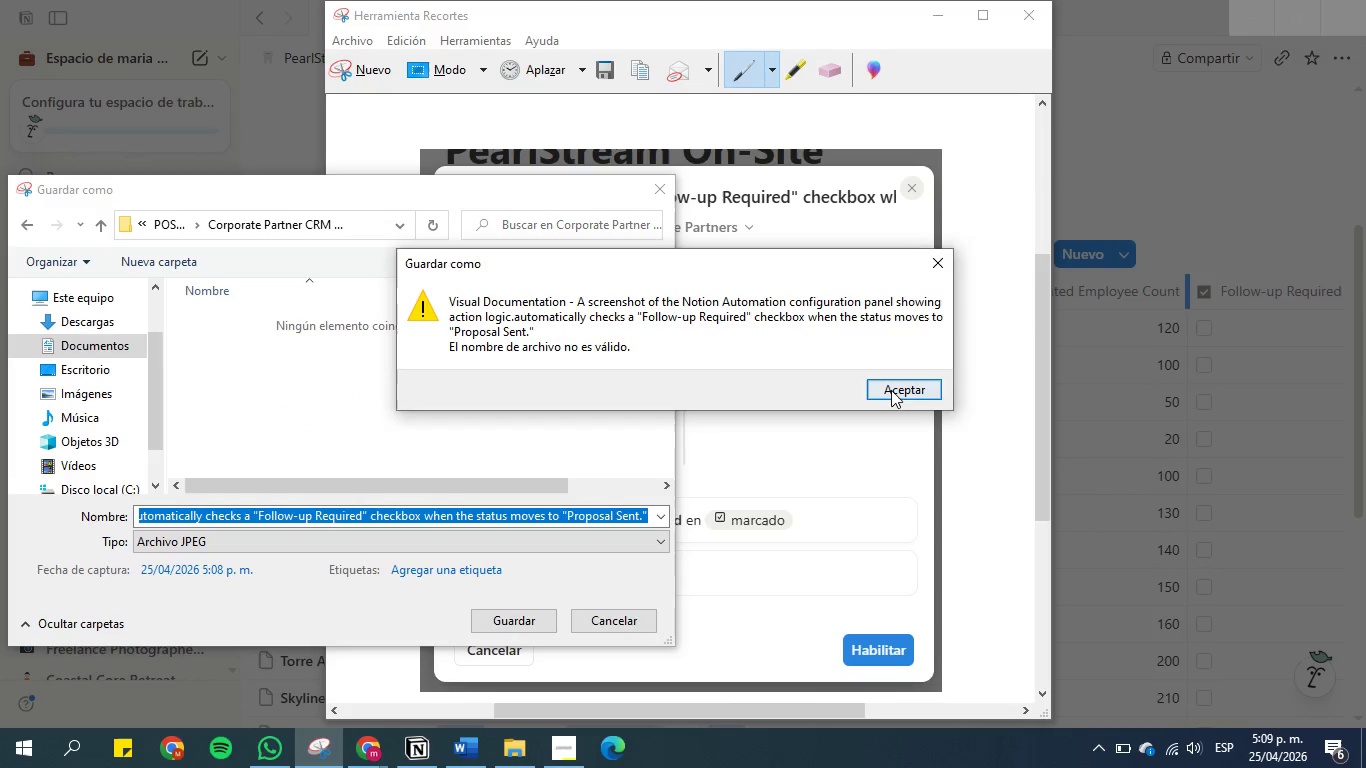 
left_click([891, 388])
 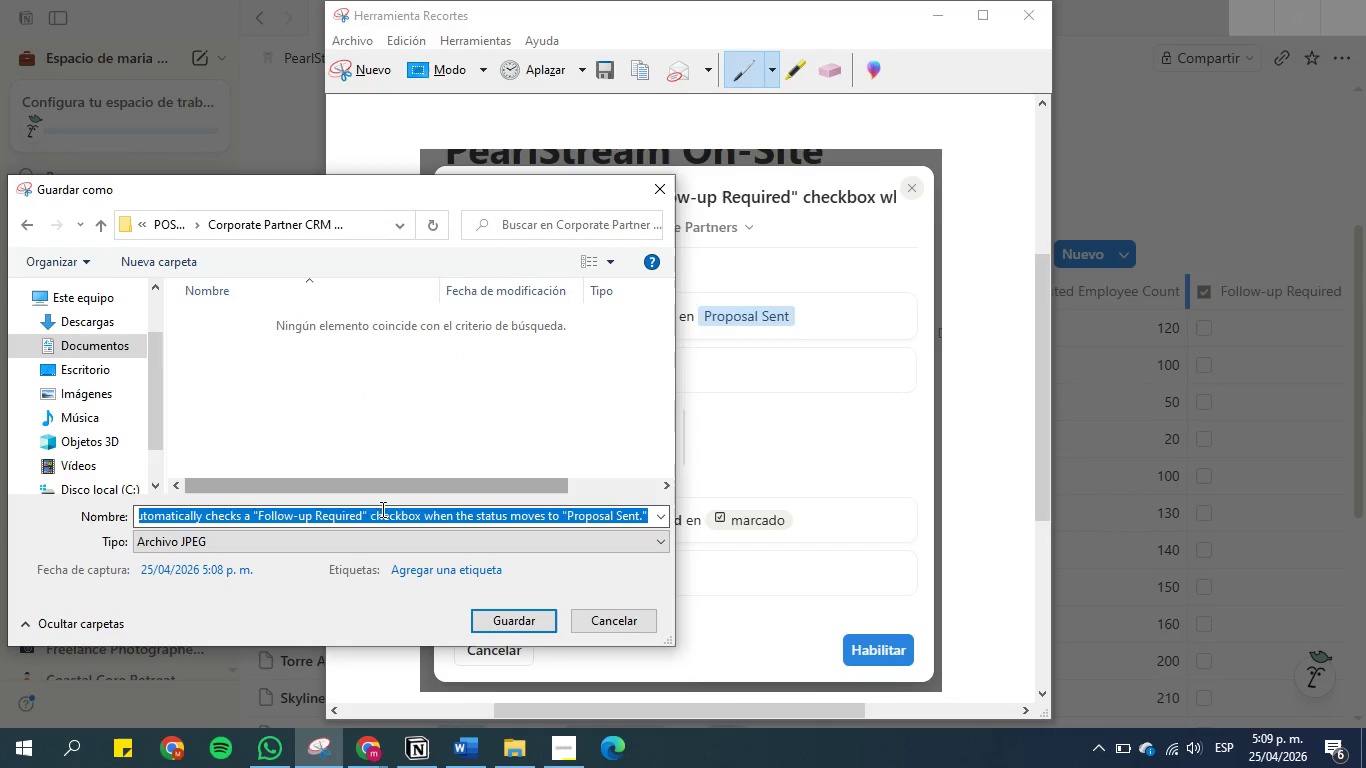 
left_click([368, 511])
 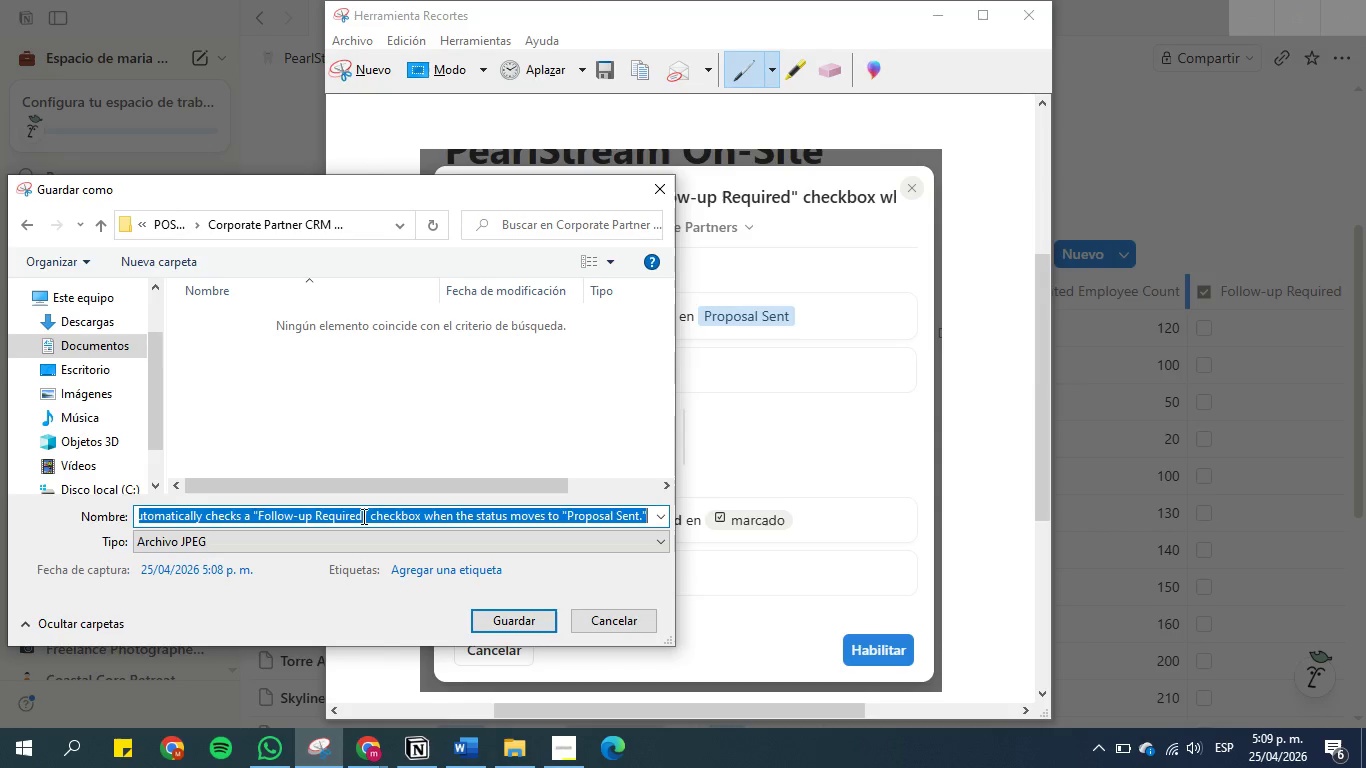 
left_click([362, 516])
 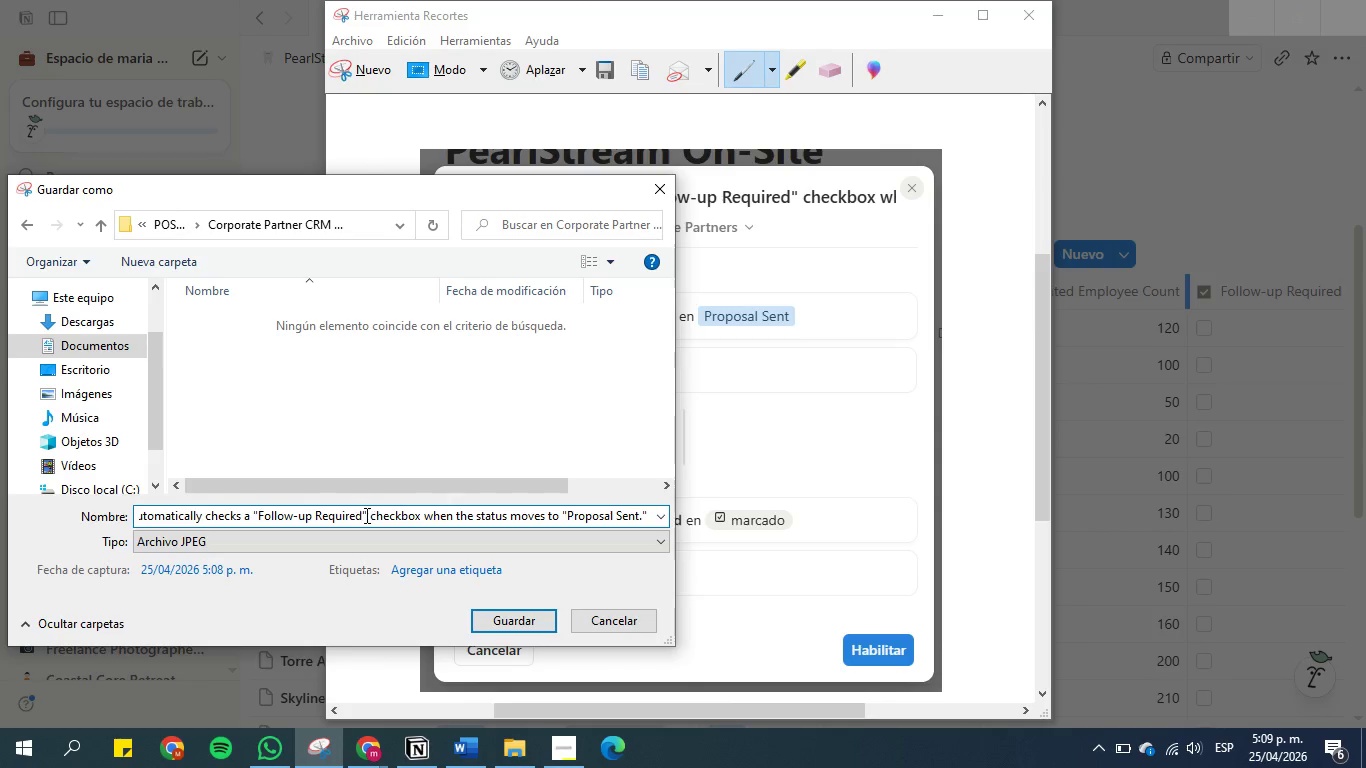 
left_click([364, 515])
 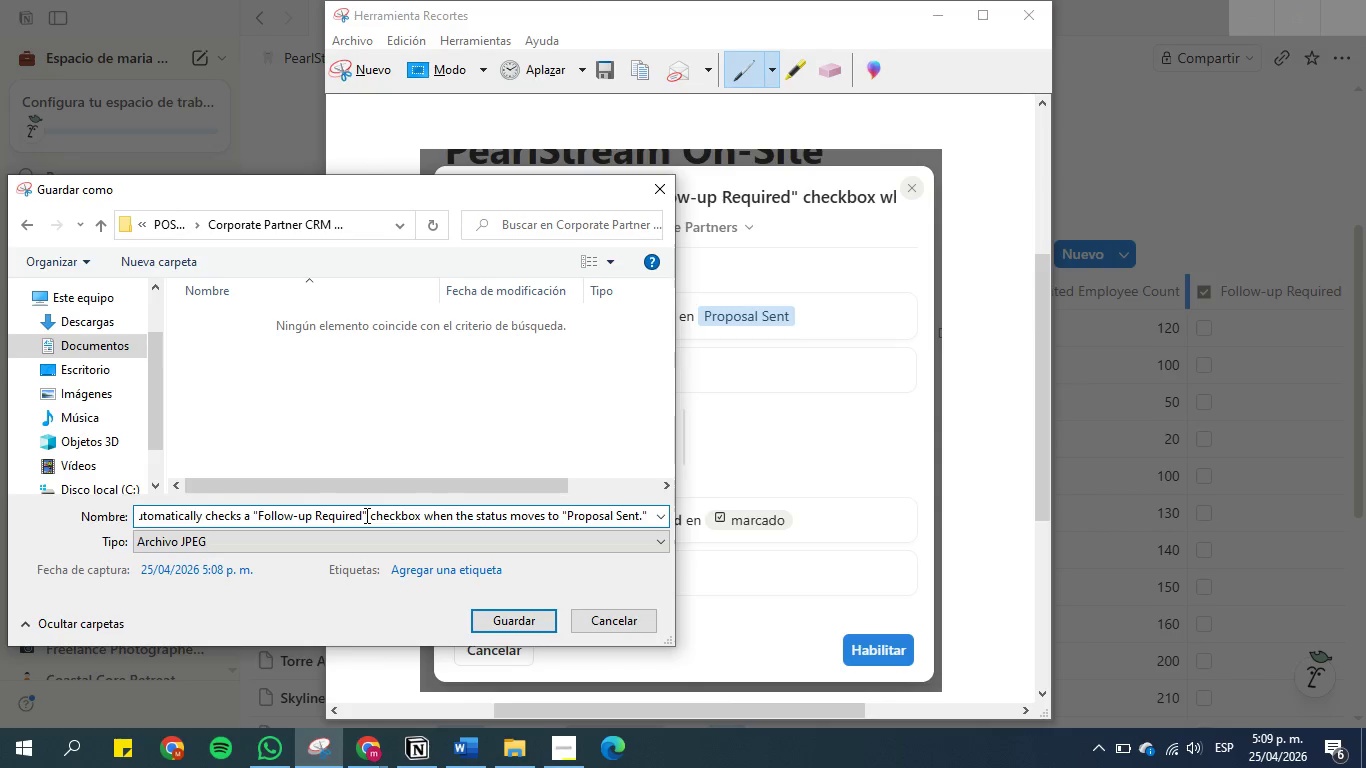 
left_click([366, 515])
 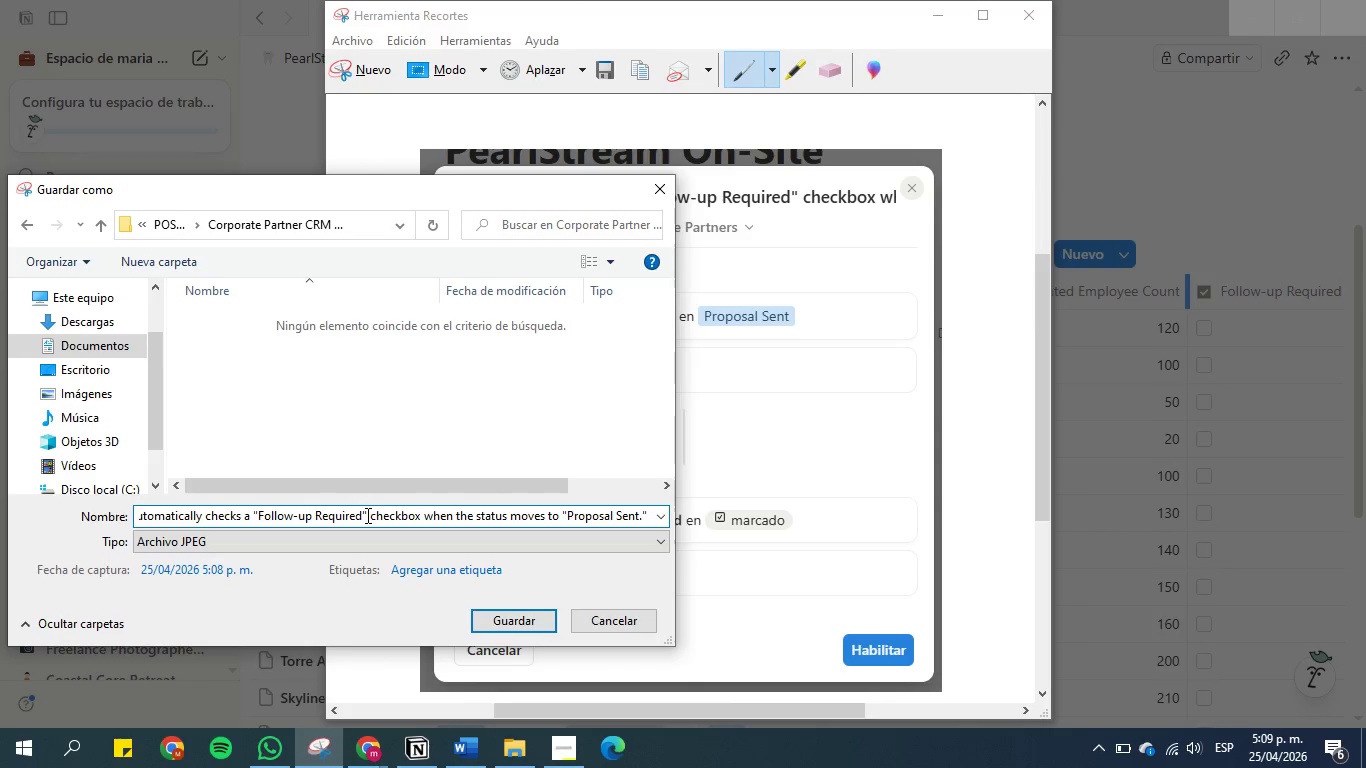 
key(Backspace)
 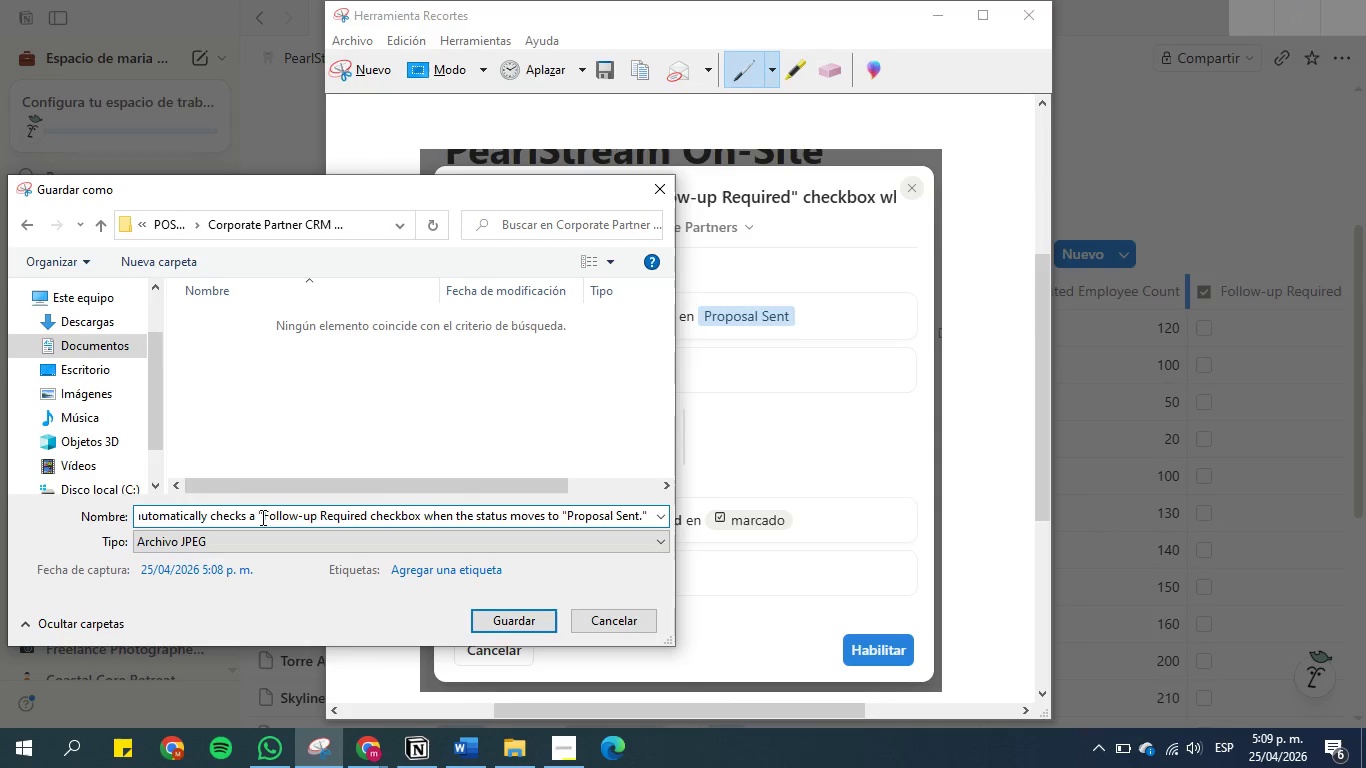 
left_click([264, 517])
 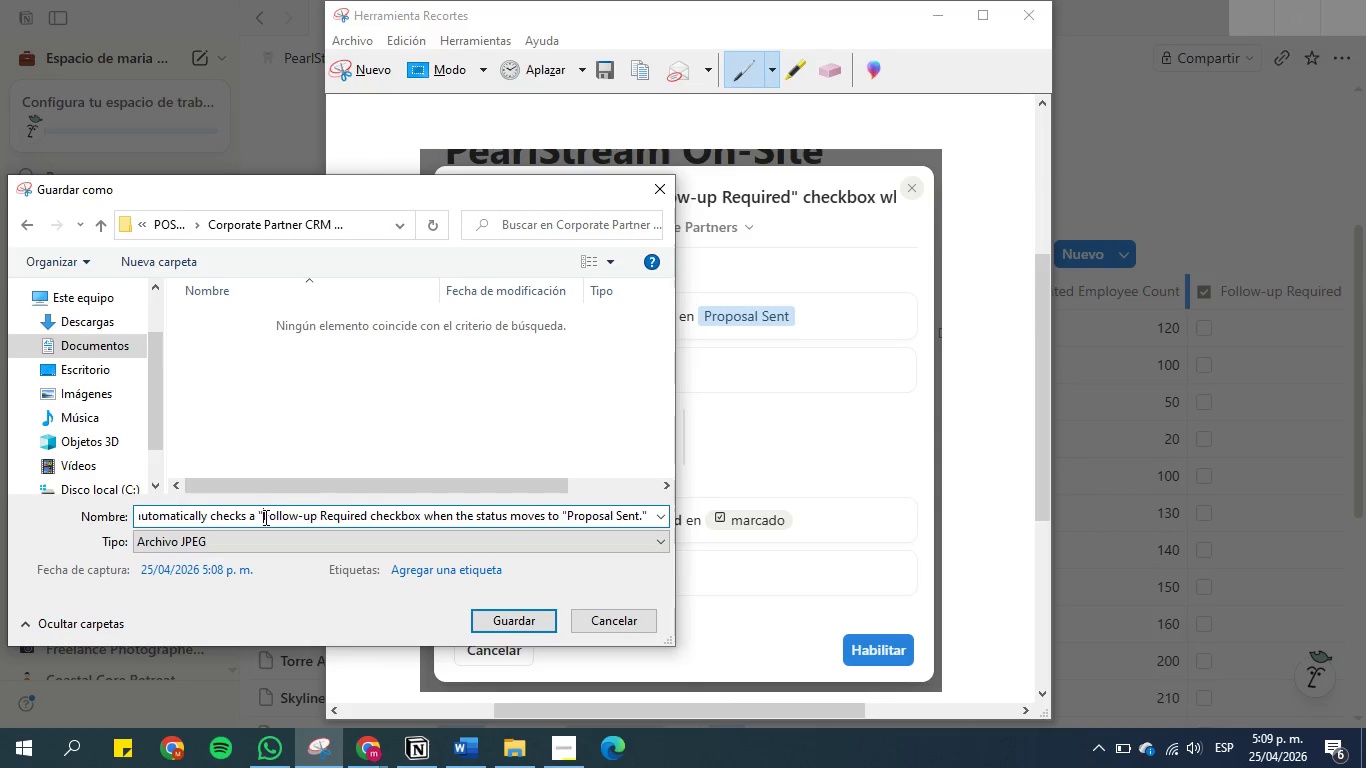 
key(Backspace)
 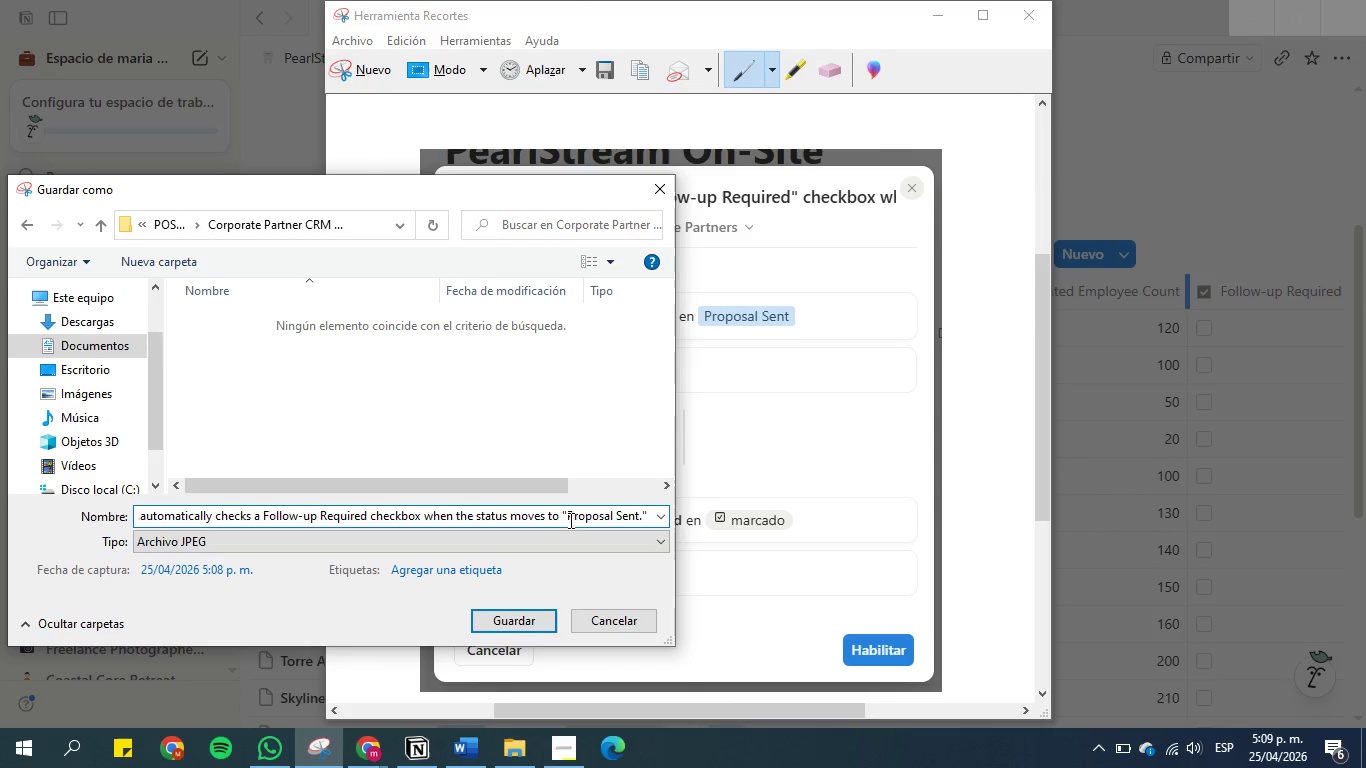 
left_click([567, 514])
 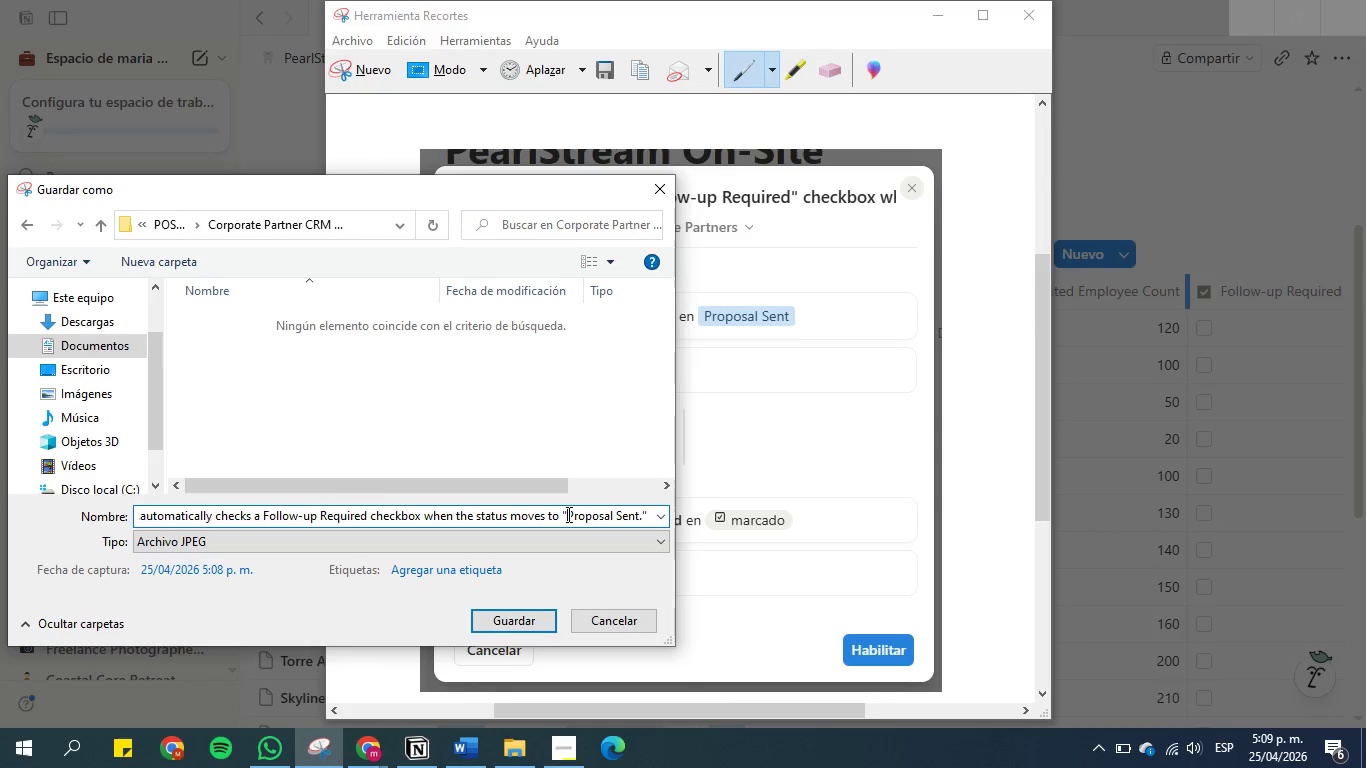 
key(Backspace)
 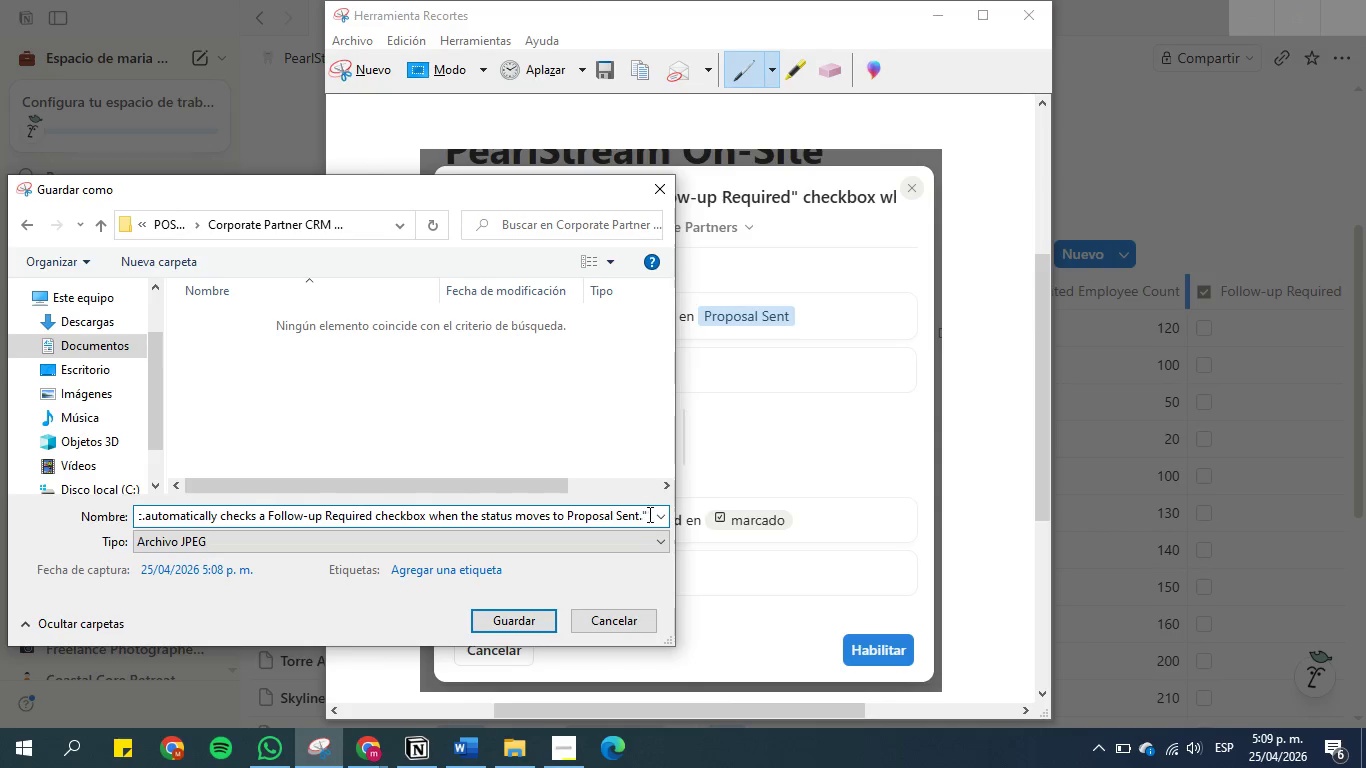 
left_click([645, 513])
 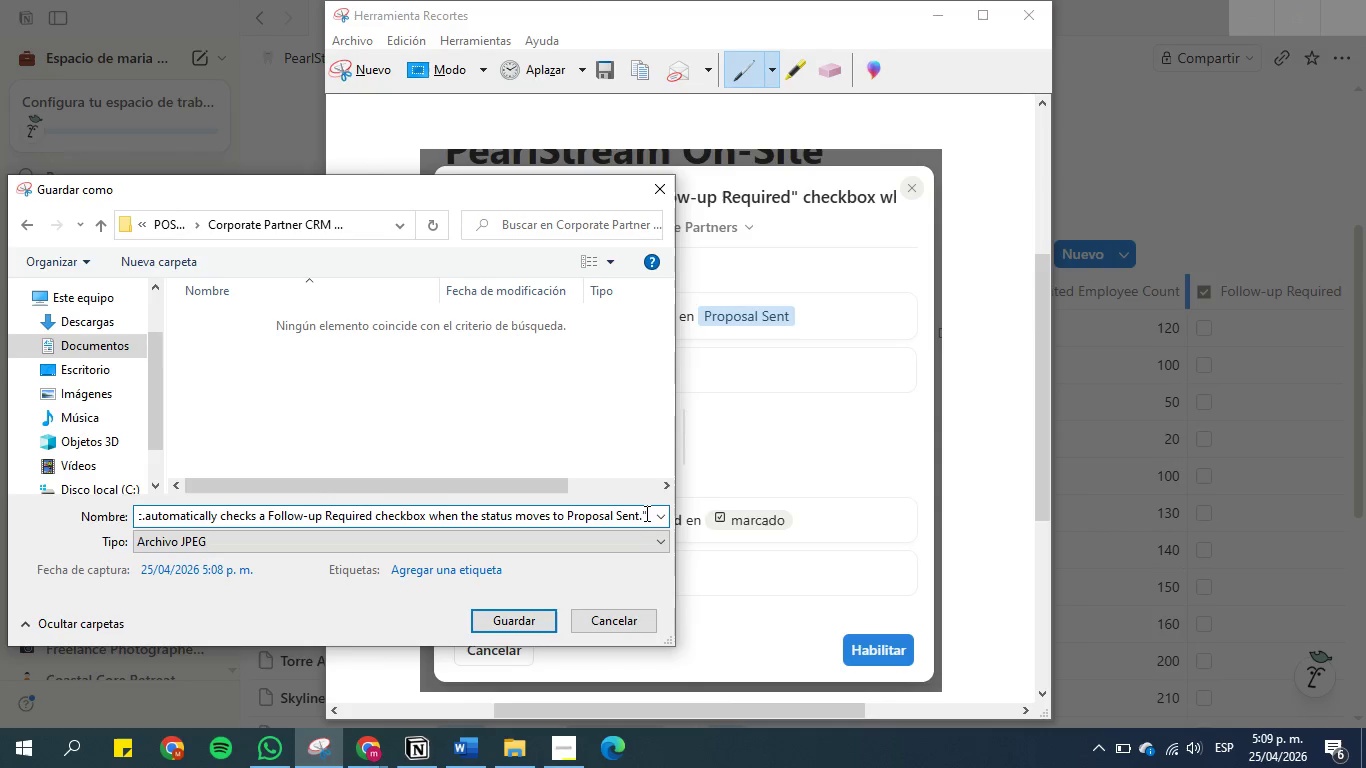 
key(Backspace)
 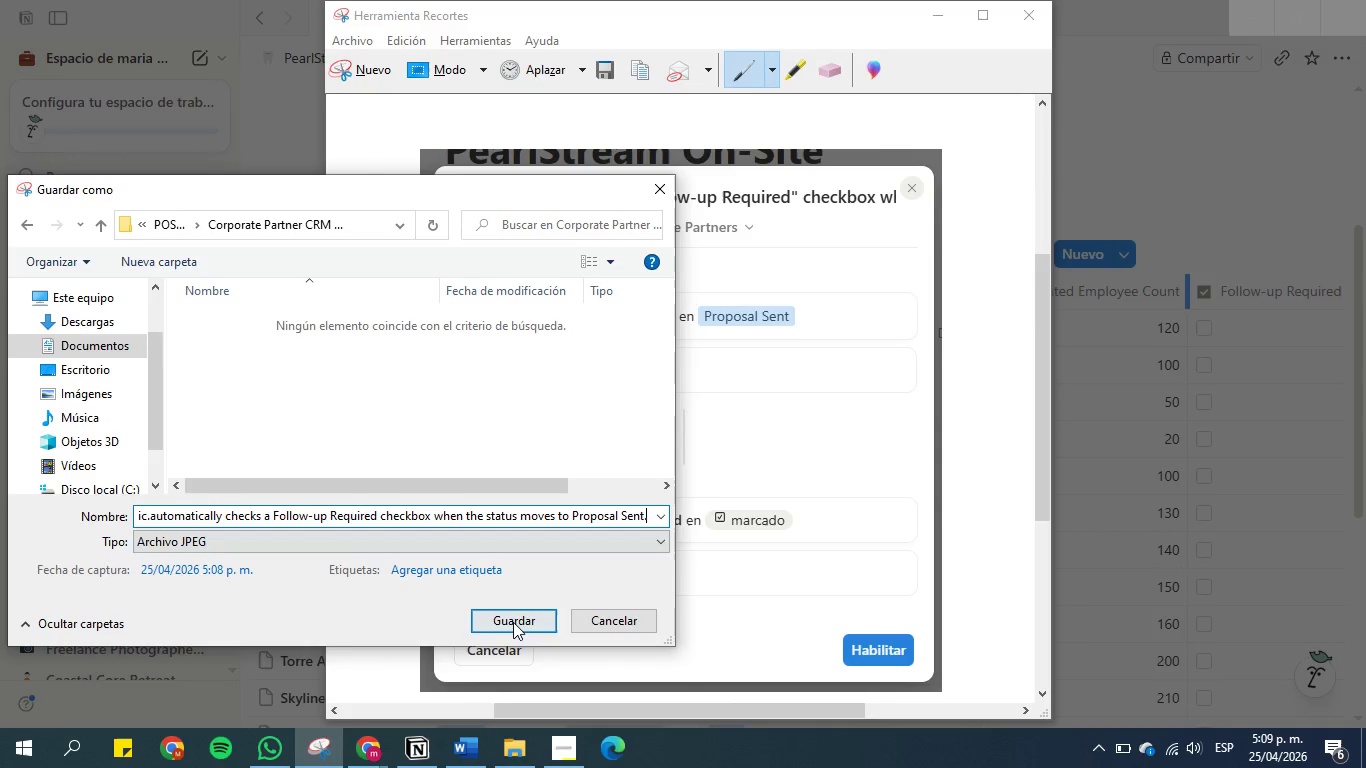 
left_click([513, 615])
 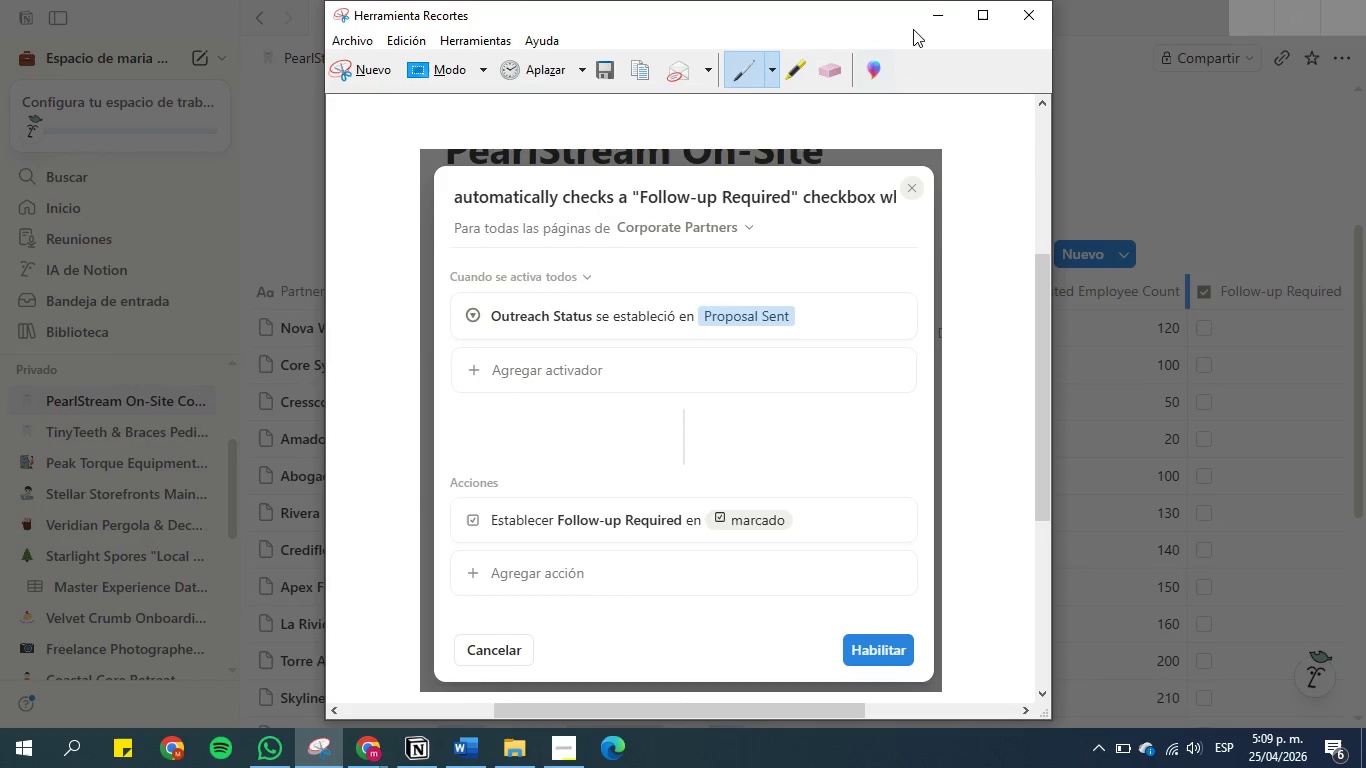 
left_click([930, 11])
 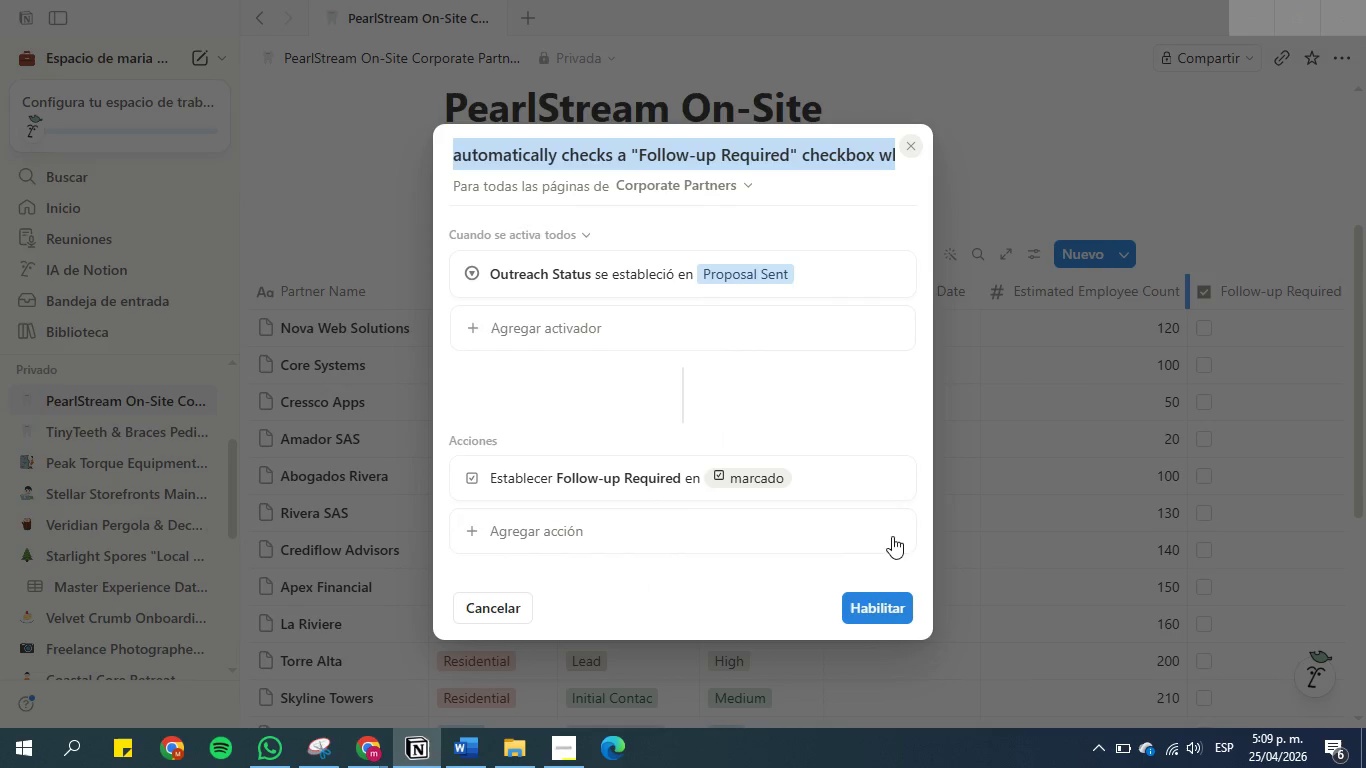 
left_click([876, 608])
 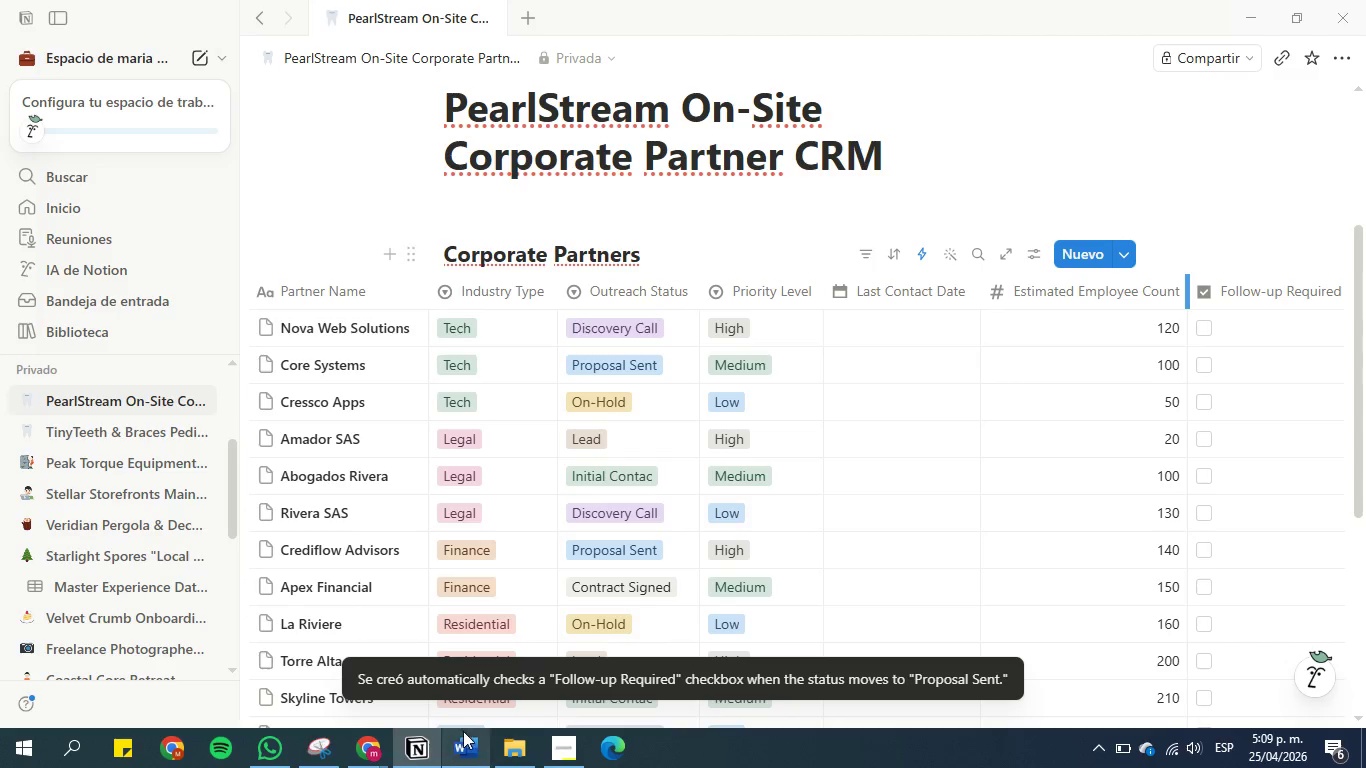 
left_click([418, 746])
 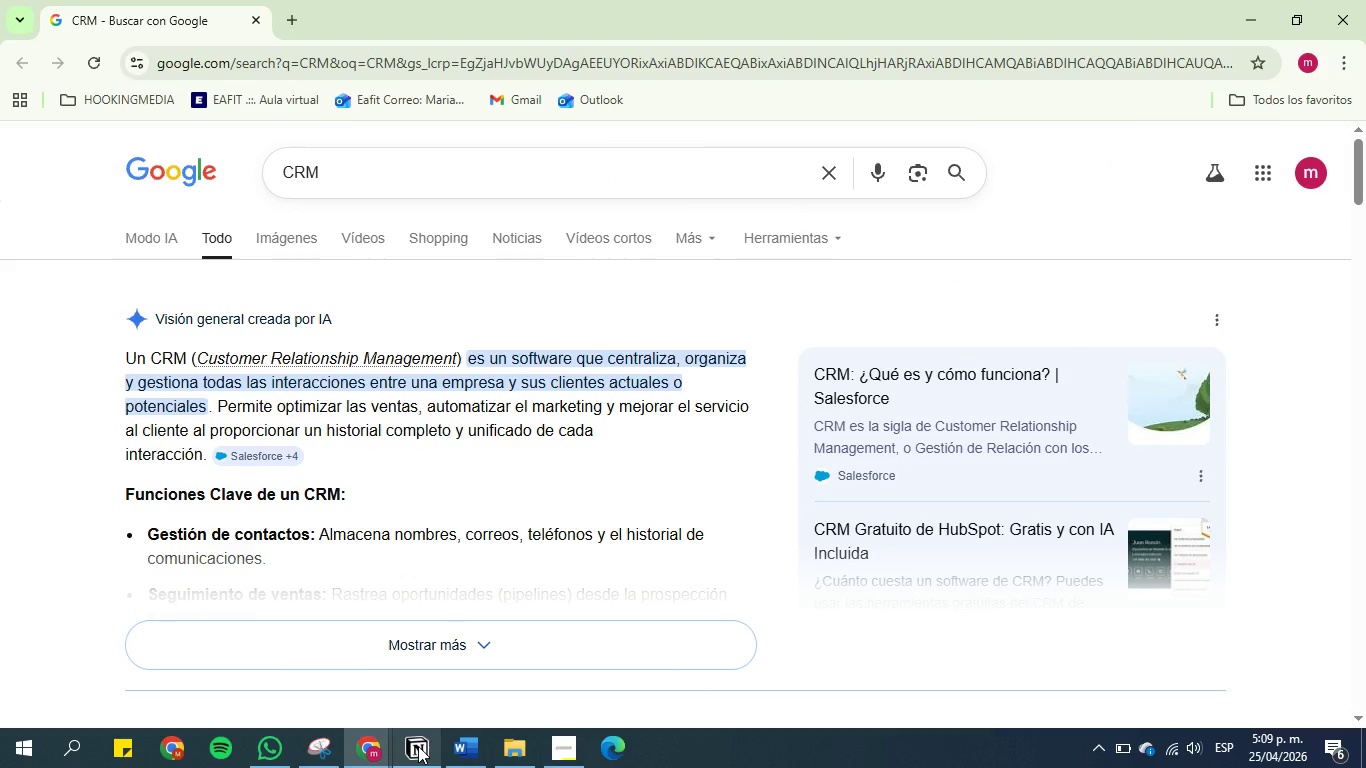 
left_click([418, 746])
 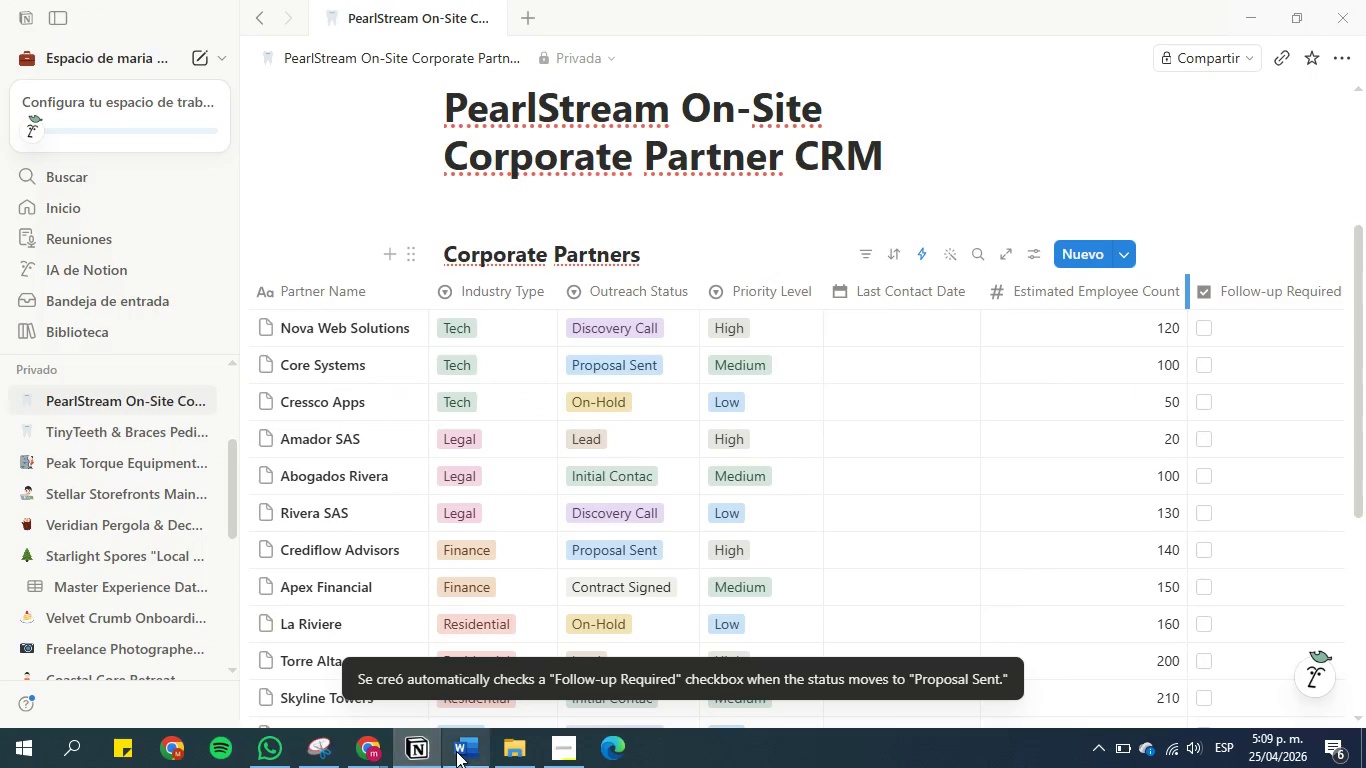 
left_click([456, 751])
 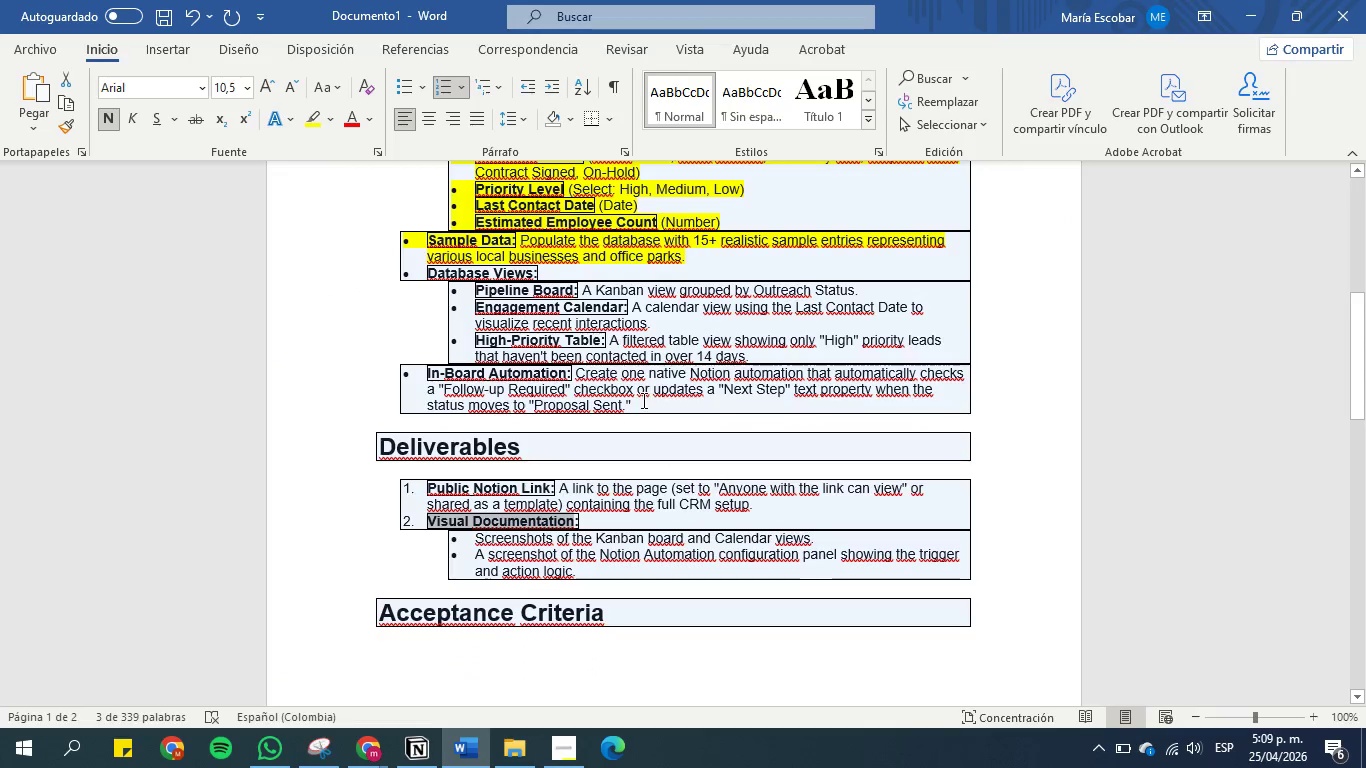 
left_click([642, 400])
 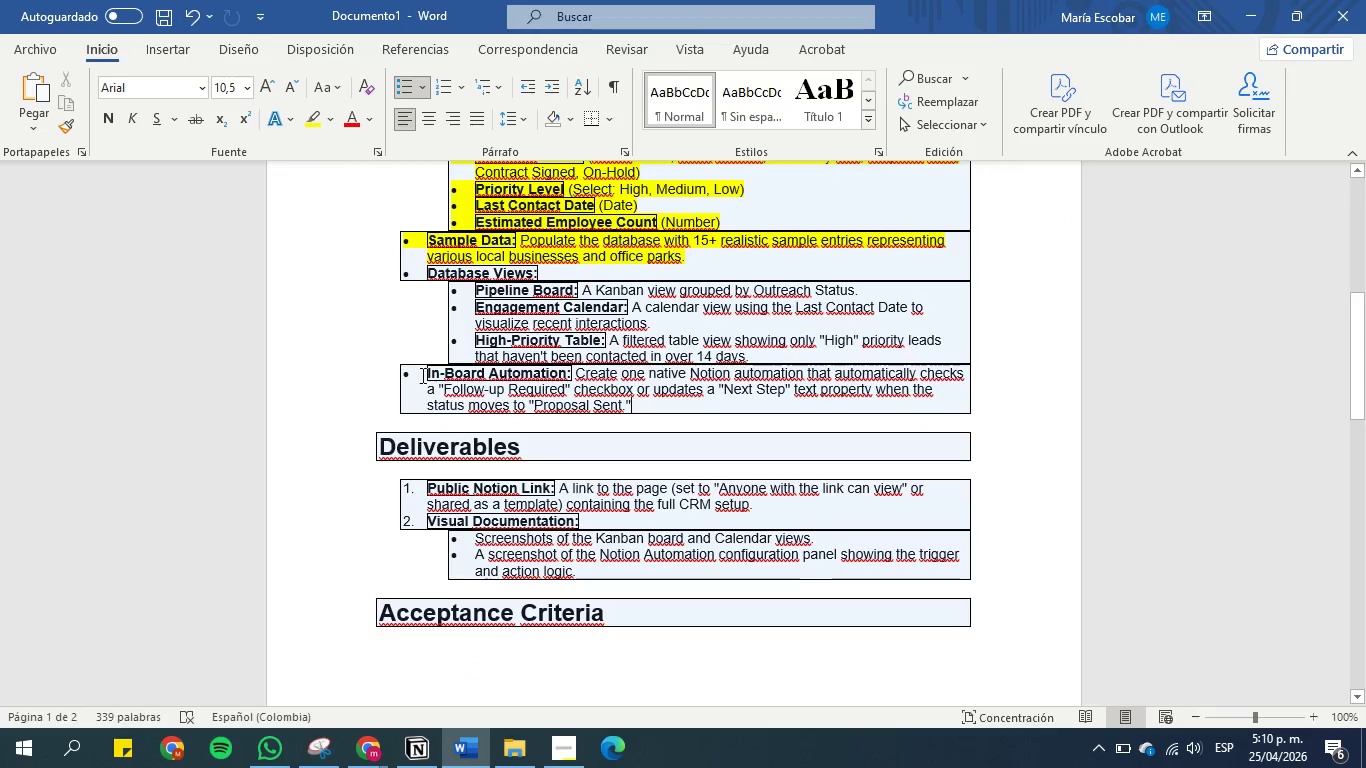 
left_click_drag(start_coordinate=[429, 374], to_coordinate=[876, 405])
 